 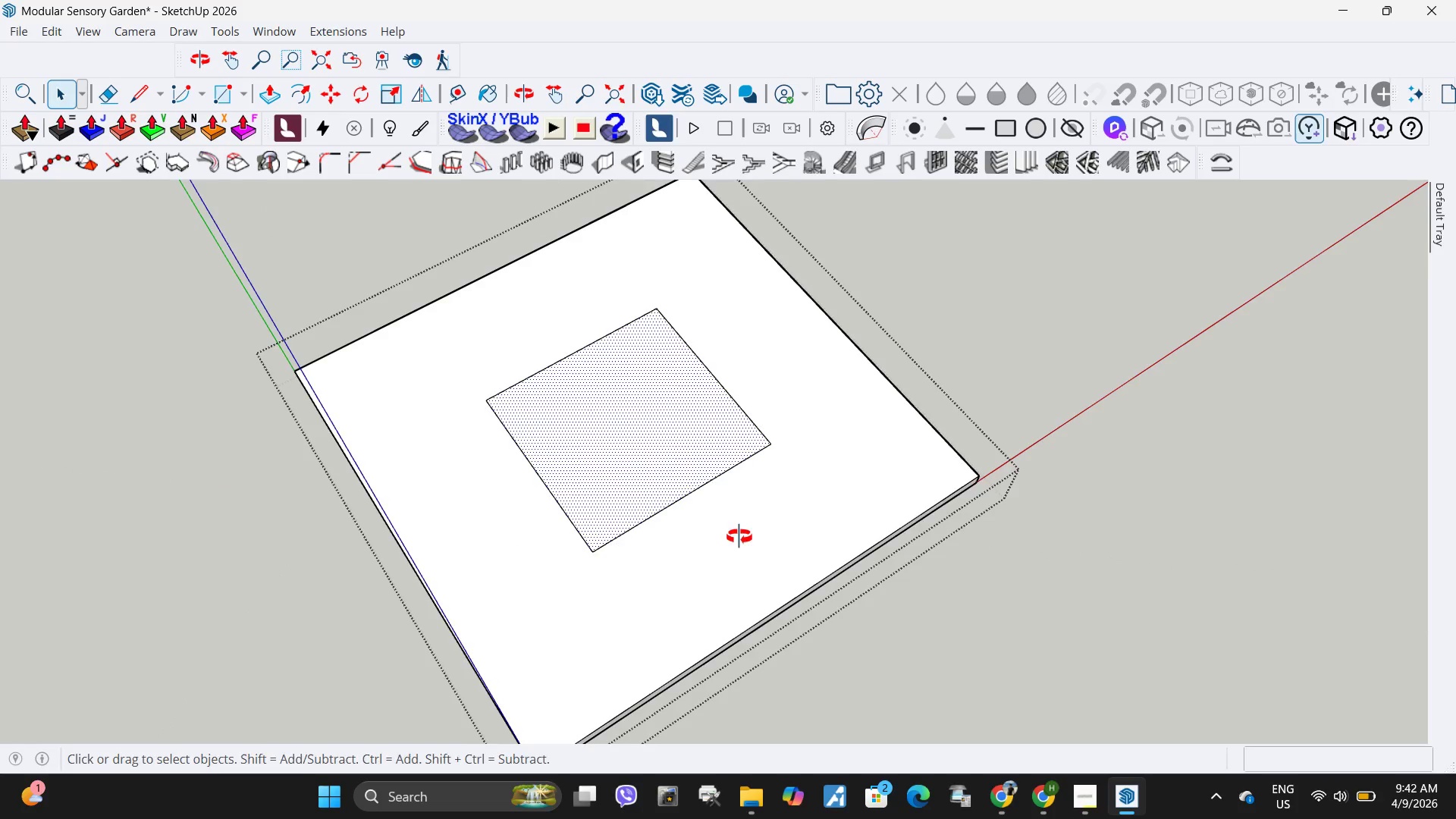 
left_click([647, 497])
 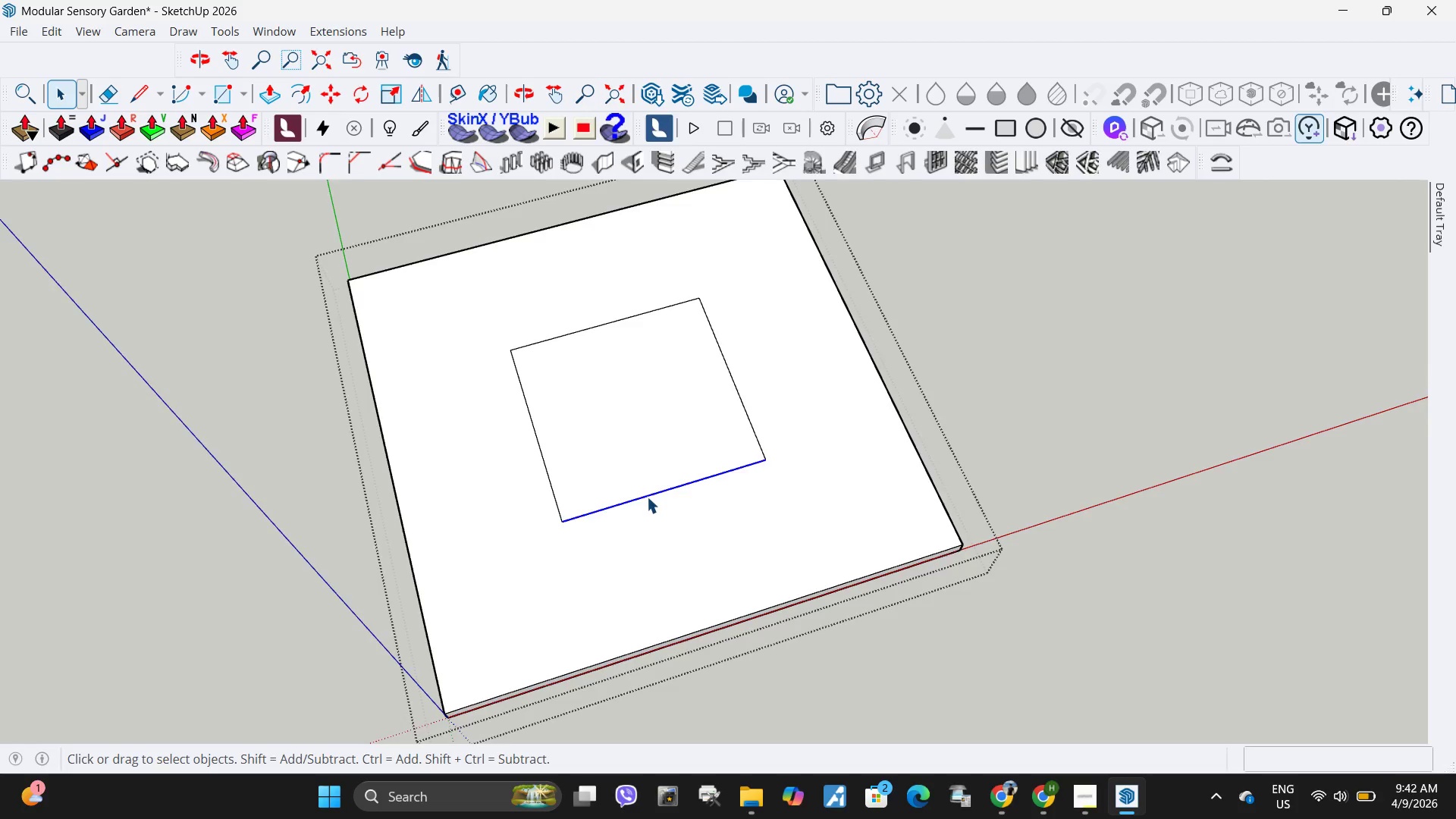 
key(L)
 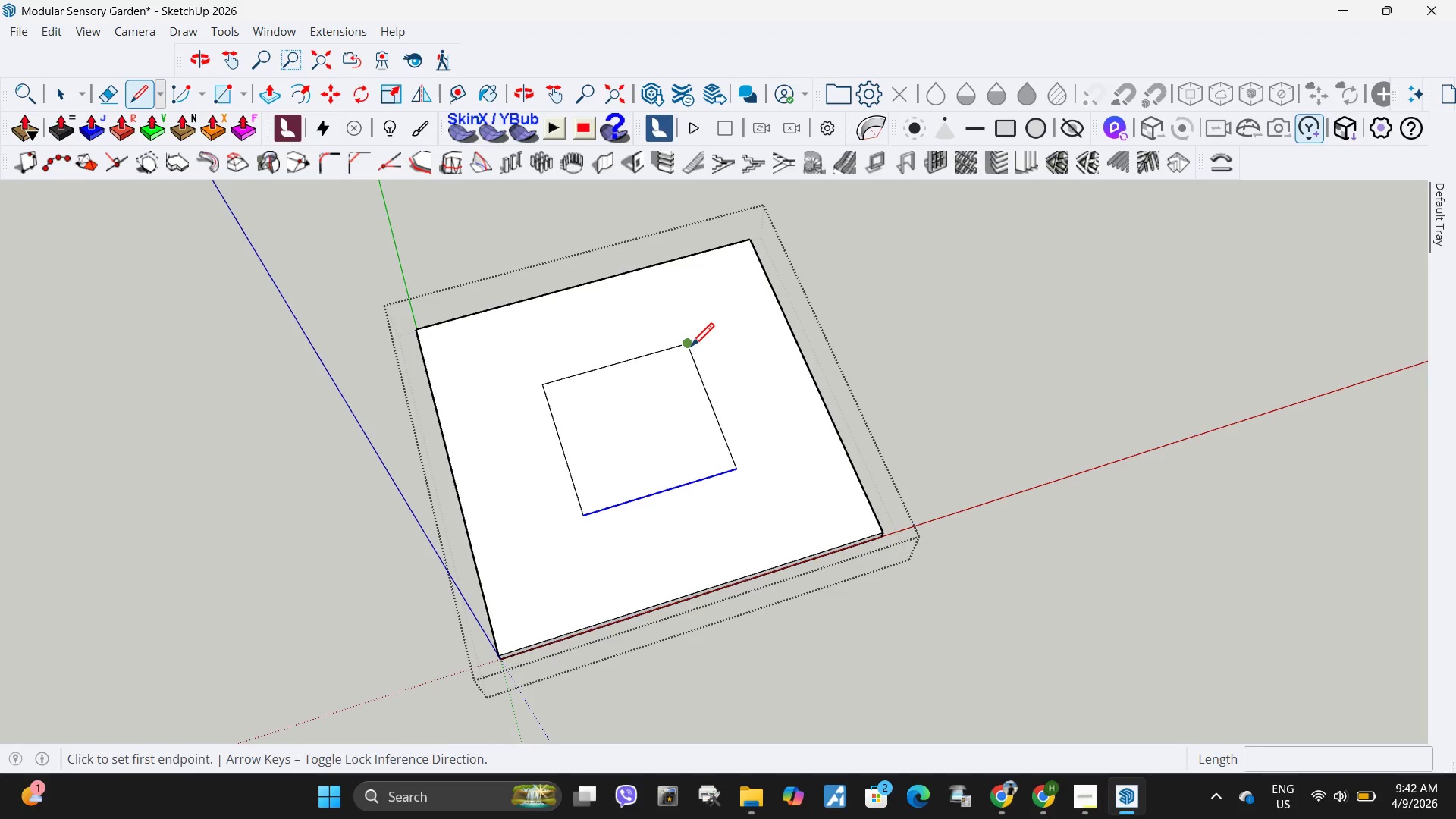 
scroll: coordinate [647, 497], scroll_direction: down, amount: 3.0
 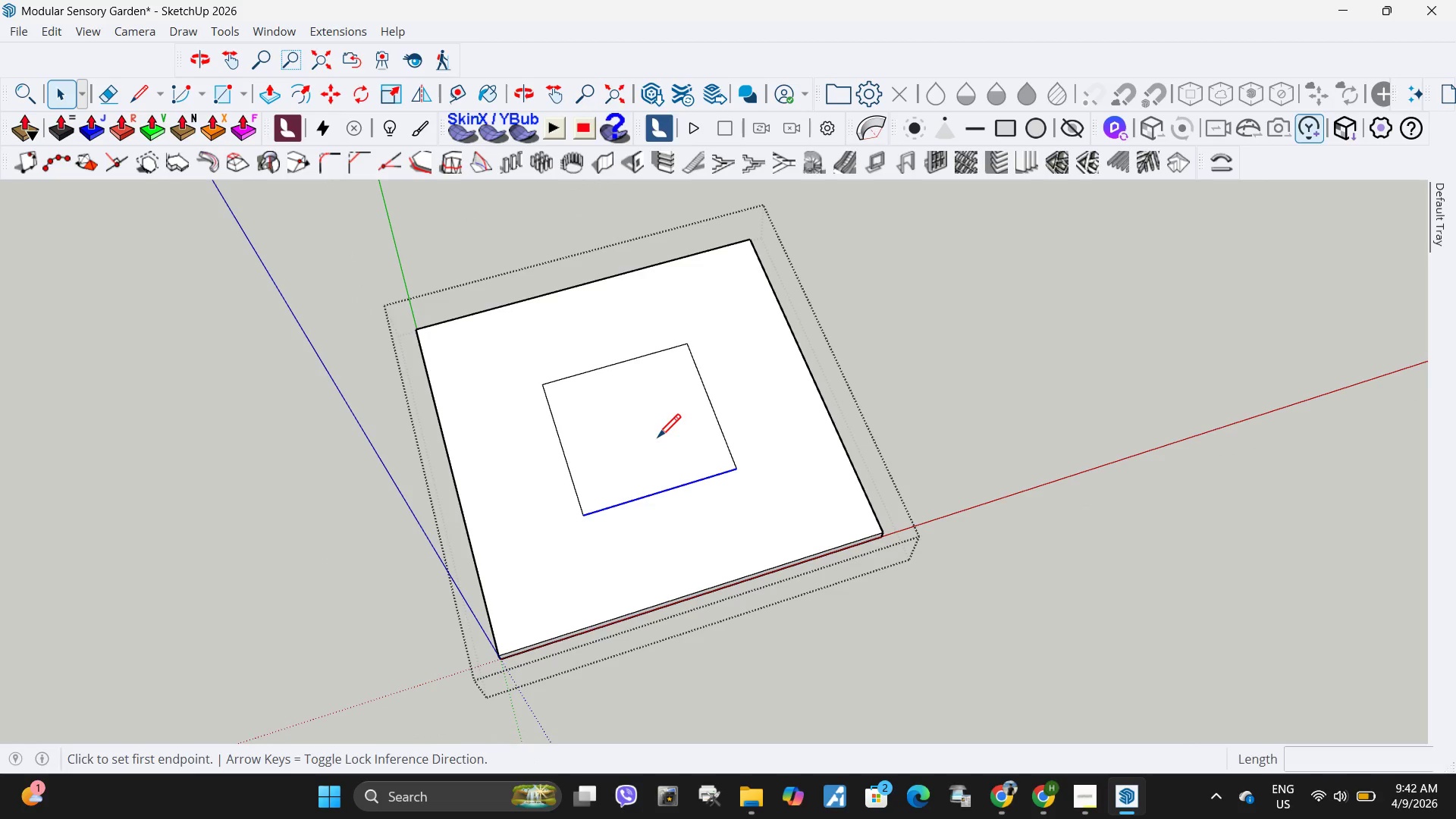 
left_click([691, 349])
 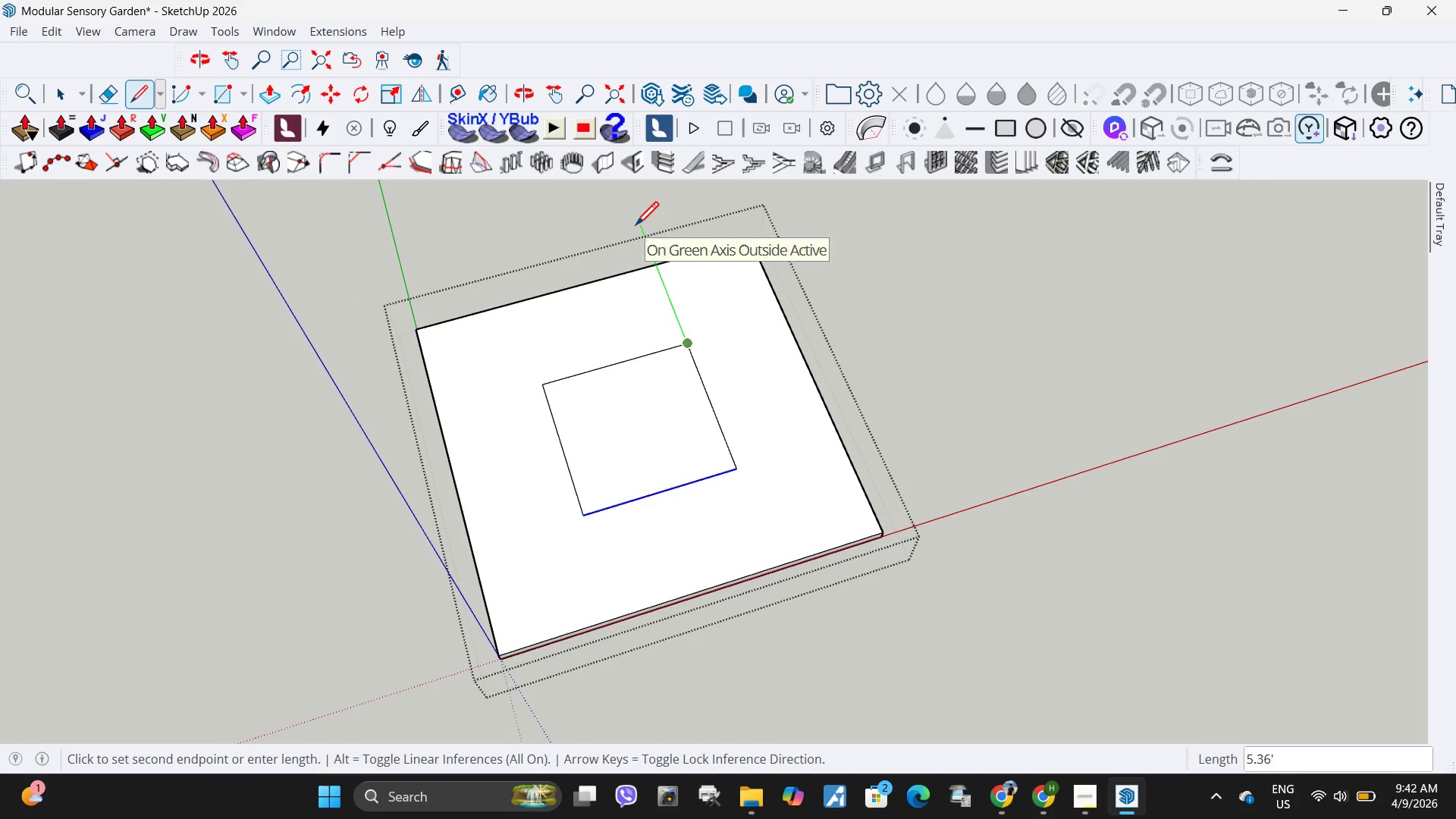 
left_click([635, 228])
 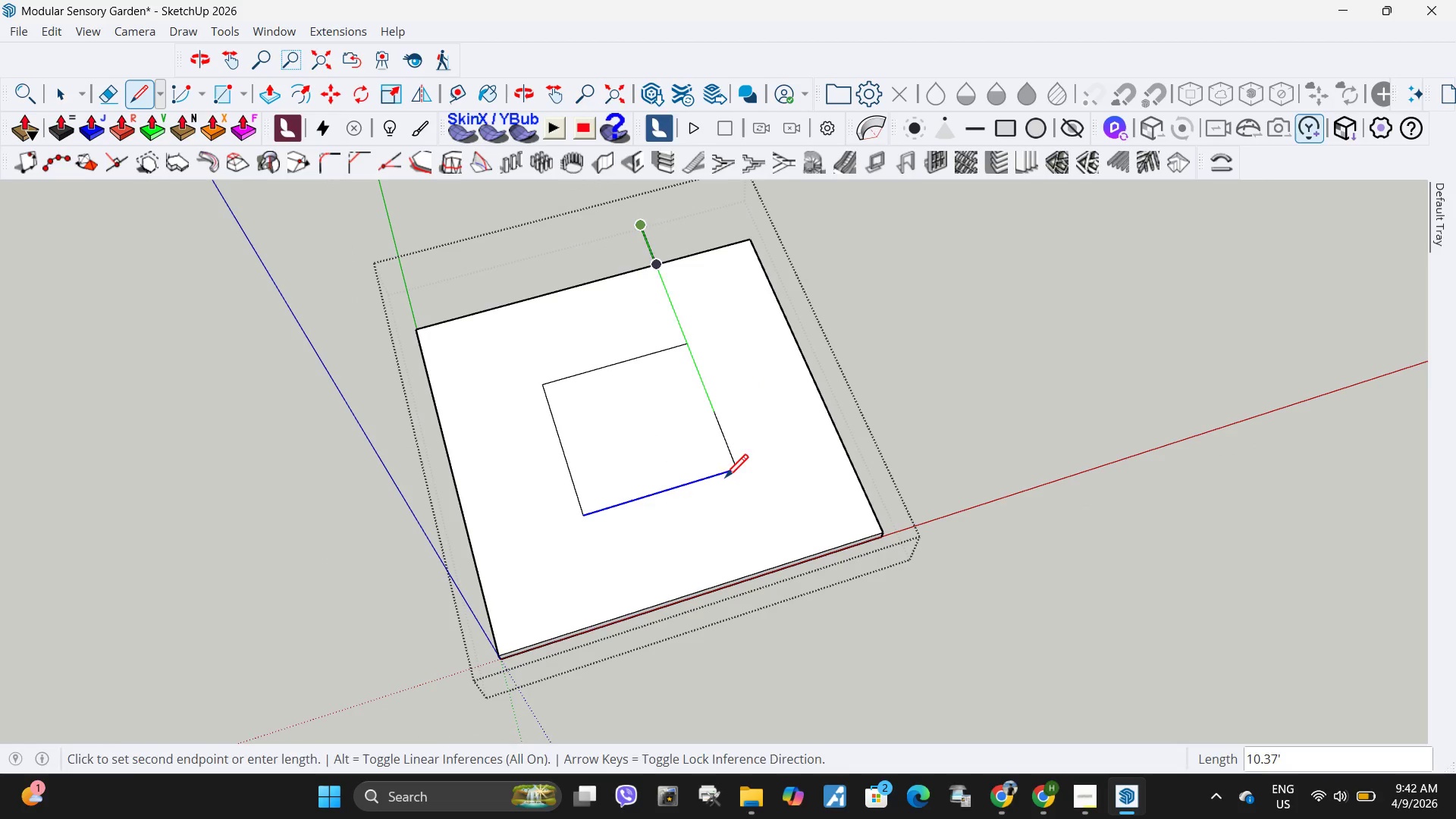 
key(Space)
 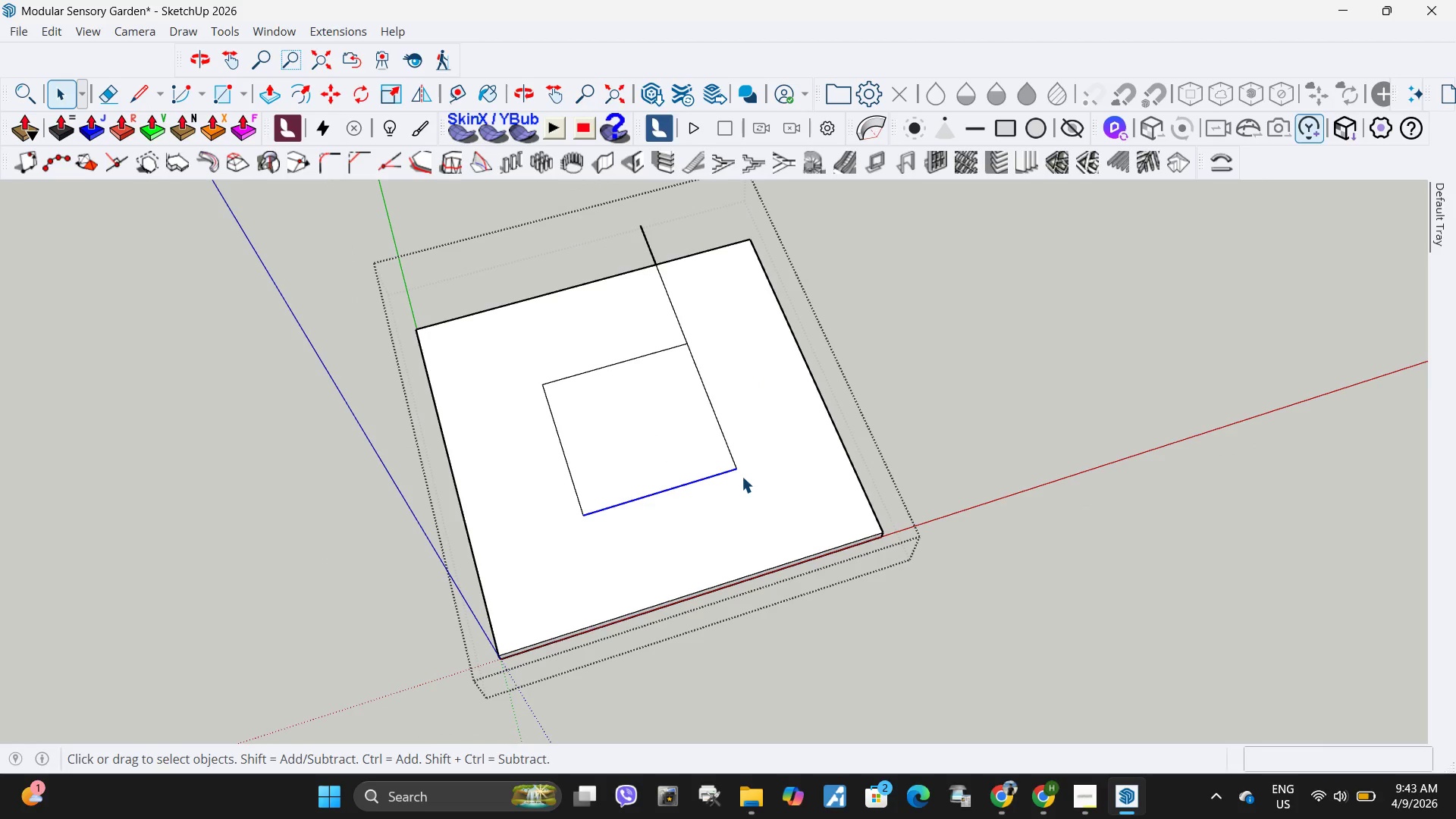 
key(L)
 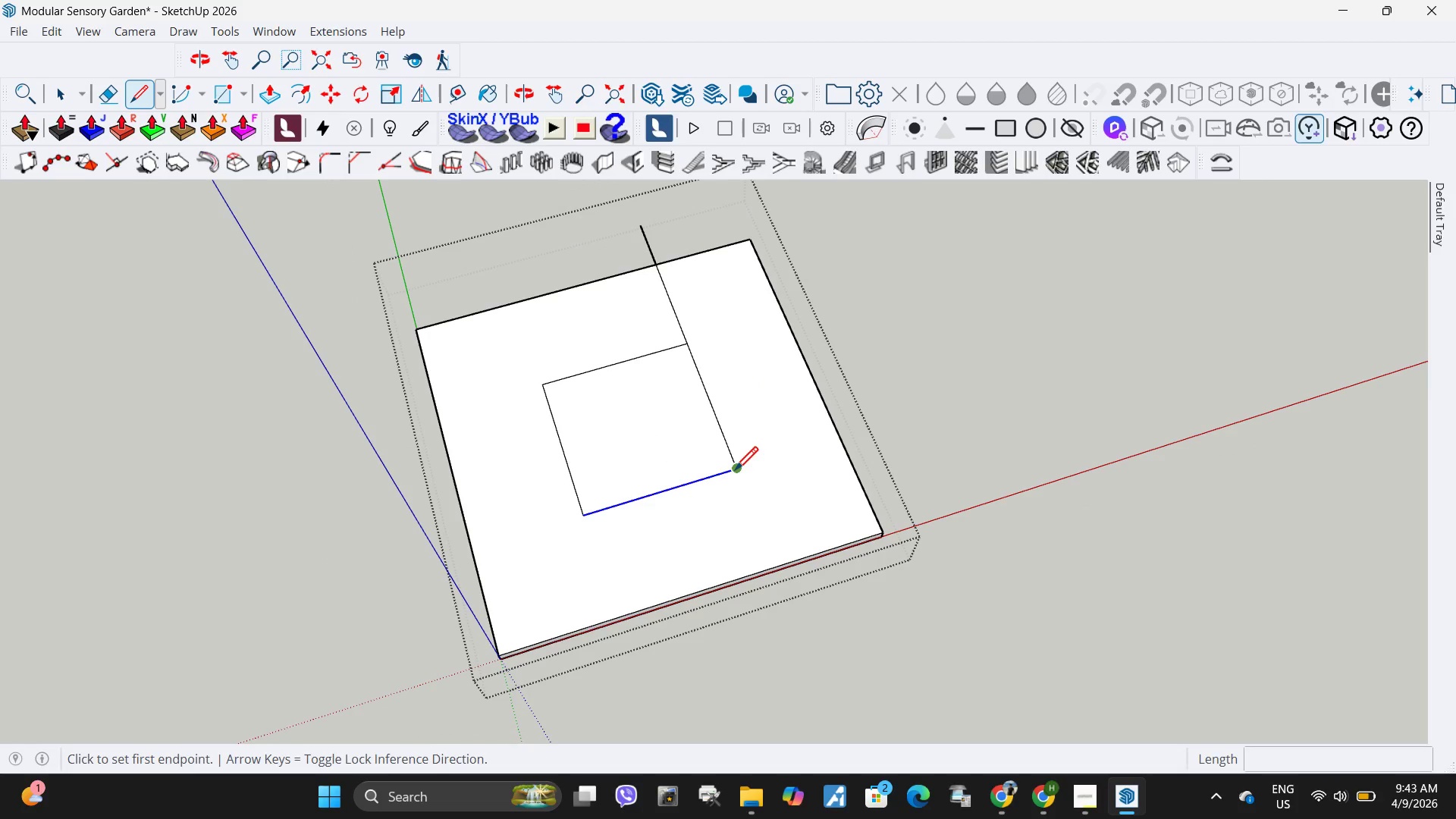 
left_click([735, 472])
 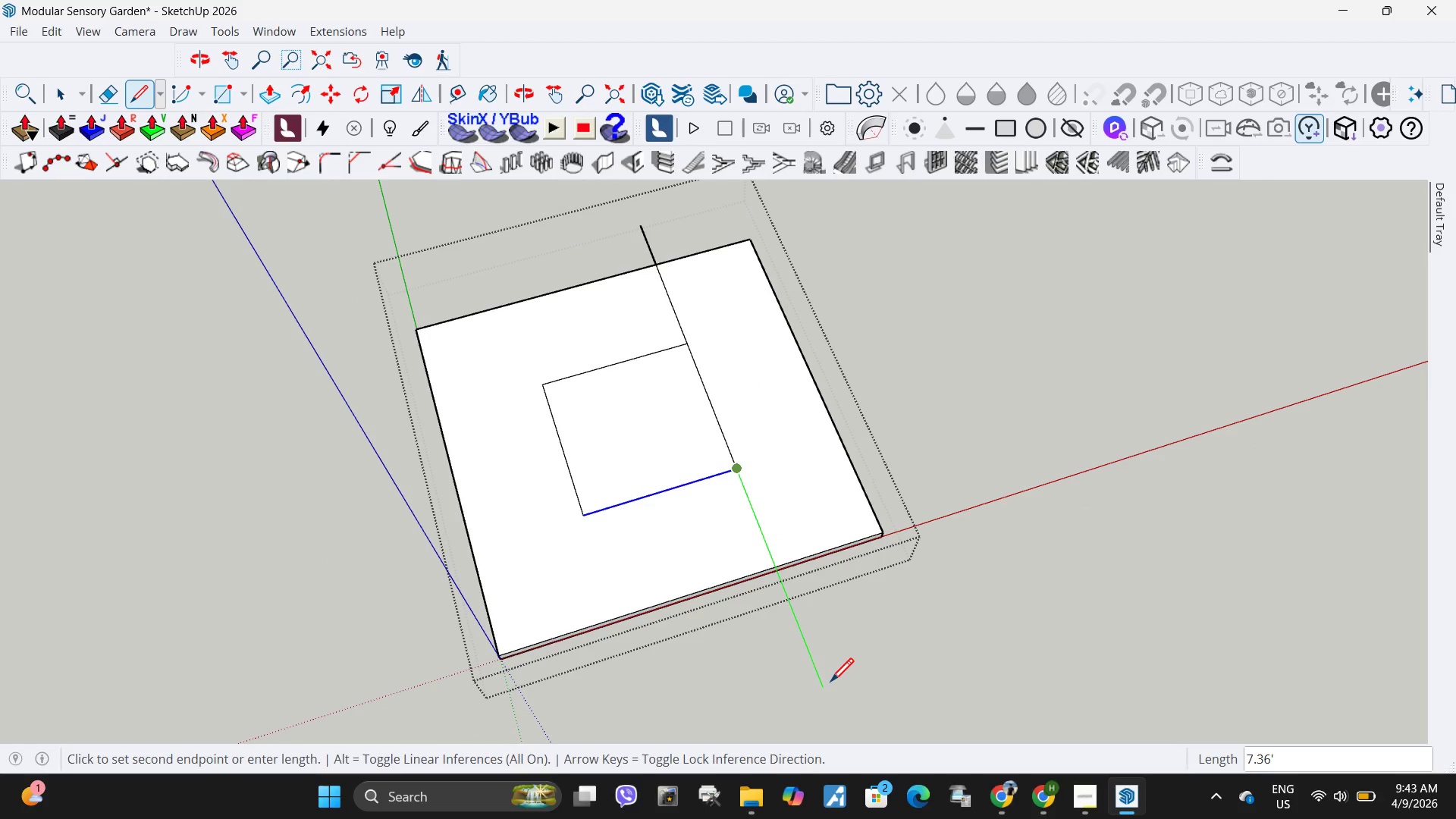 
left_click([830, 684])
 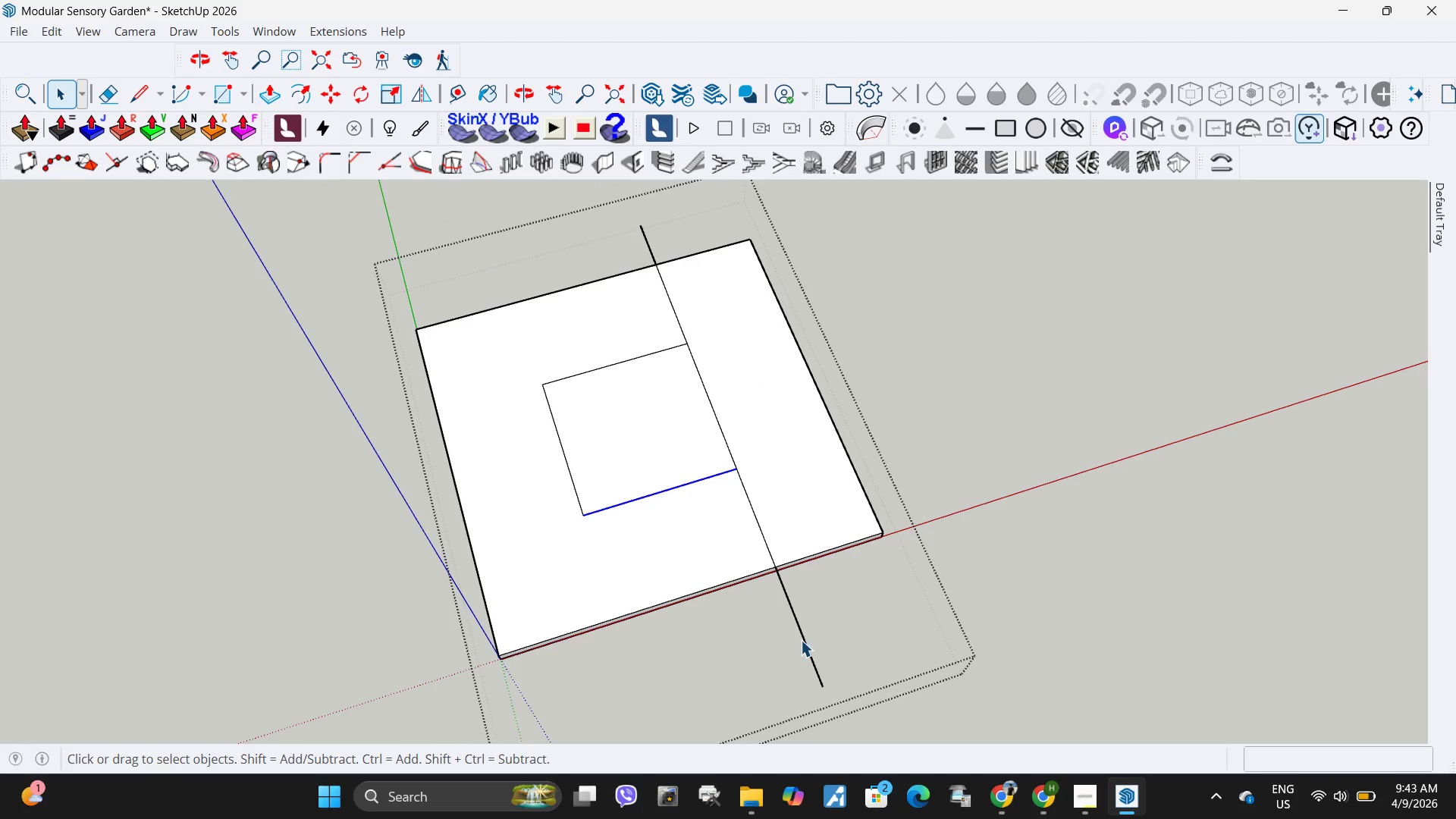 
key(Space)
 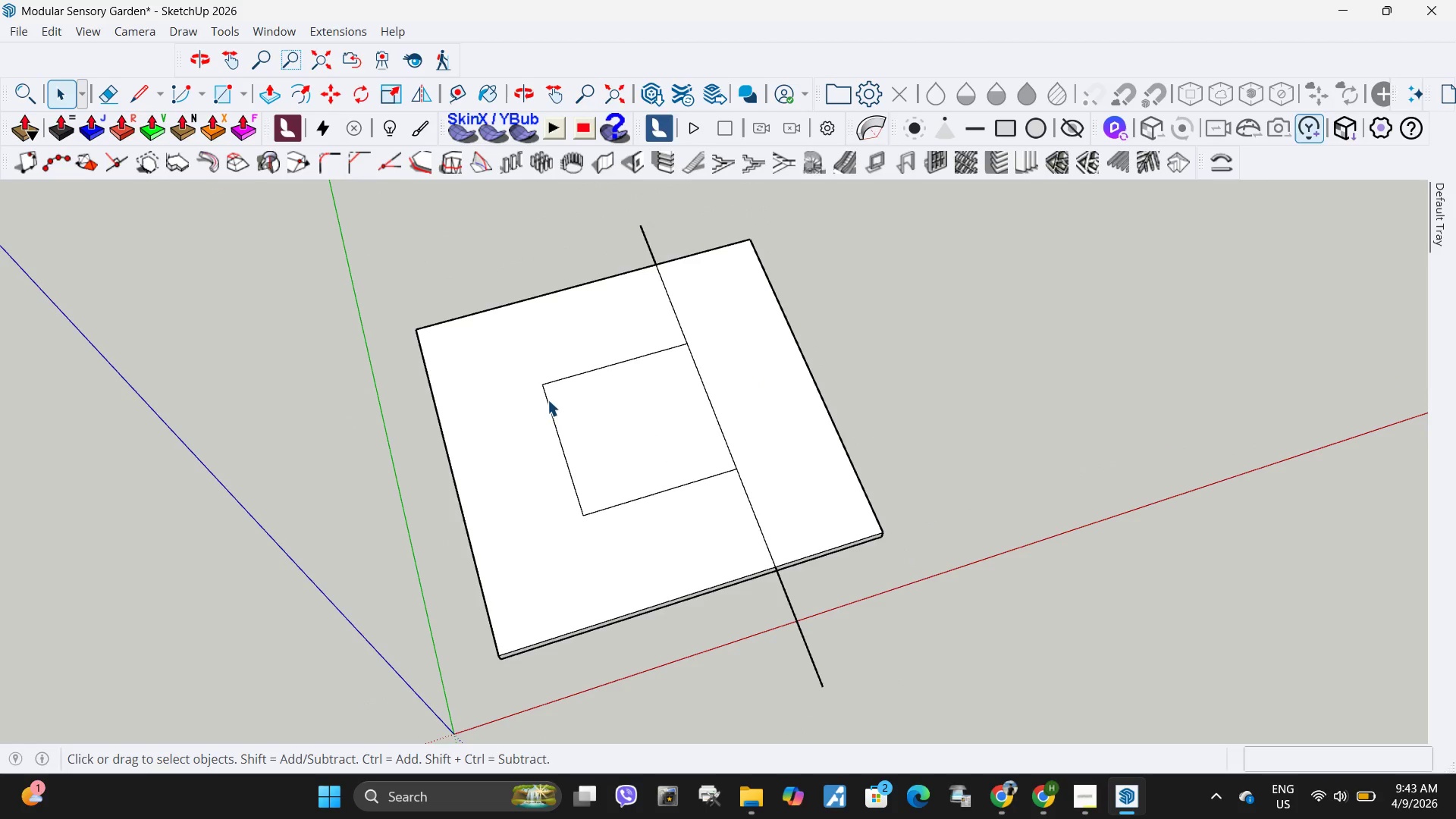 
key(Escape)
 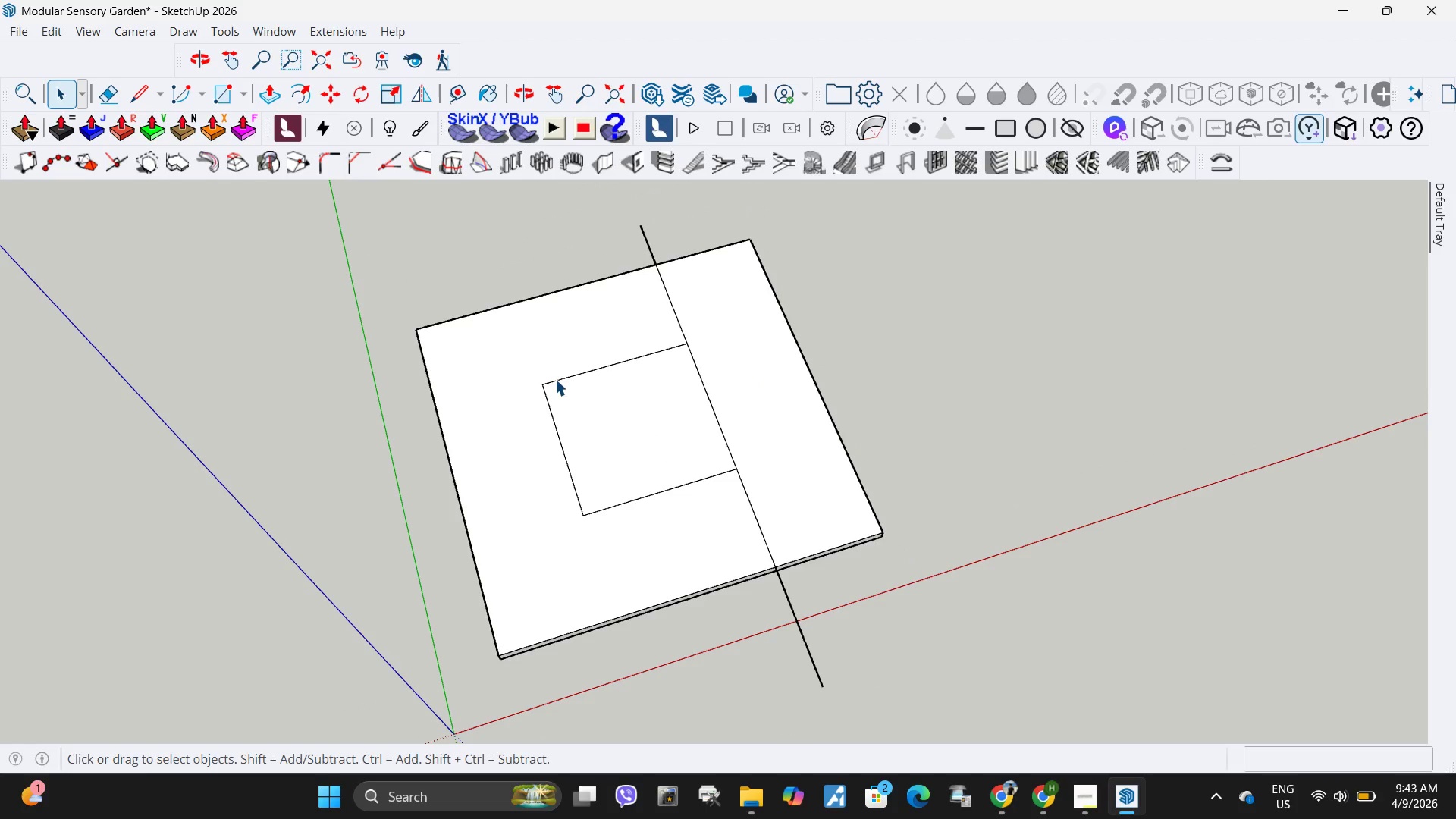 
key(L)
 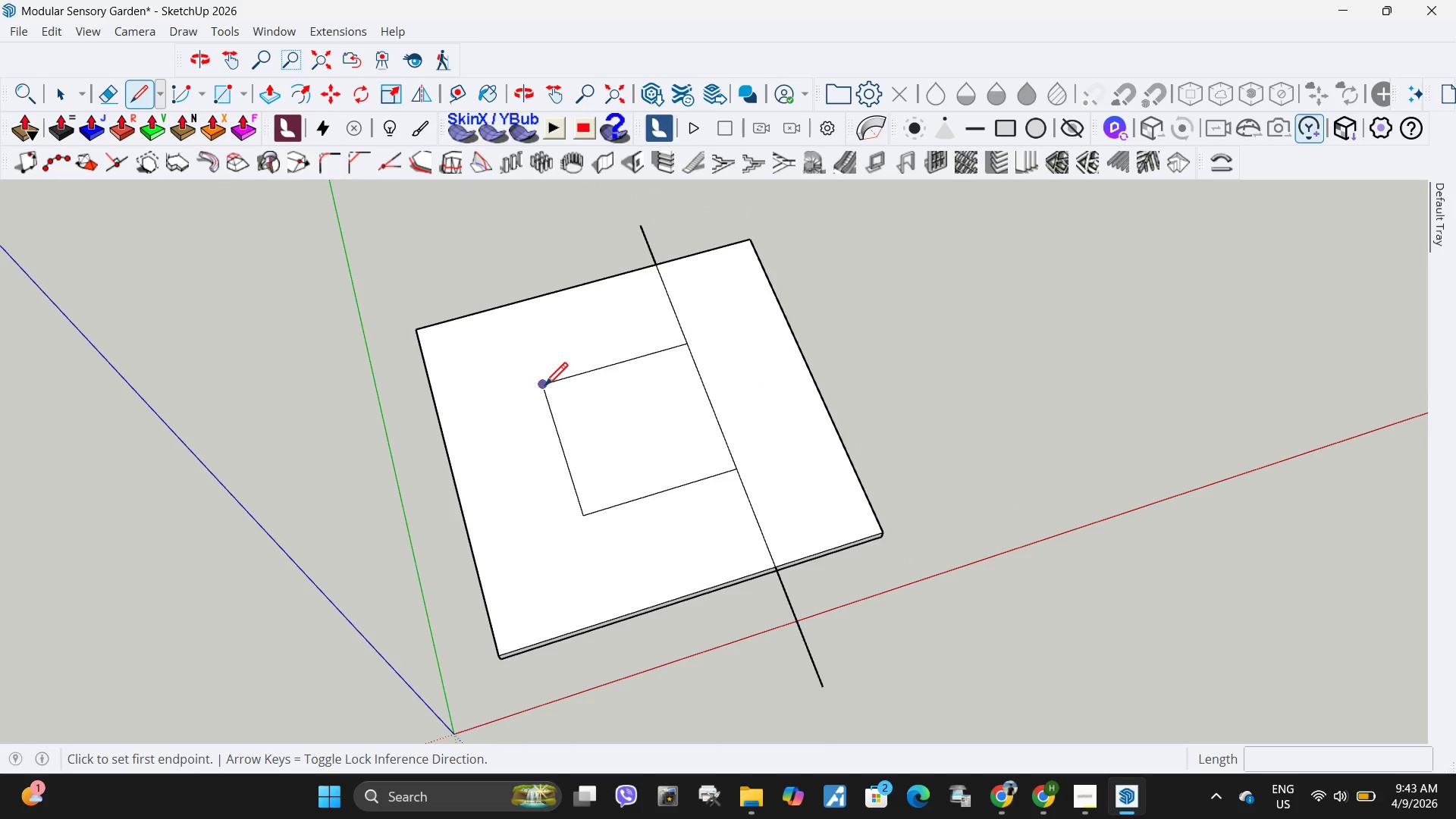 
left_click([544, 388])
 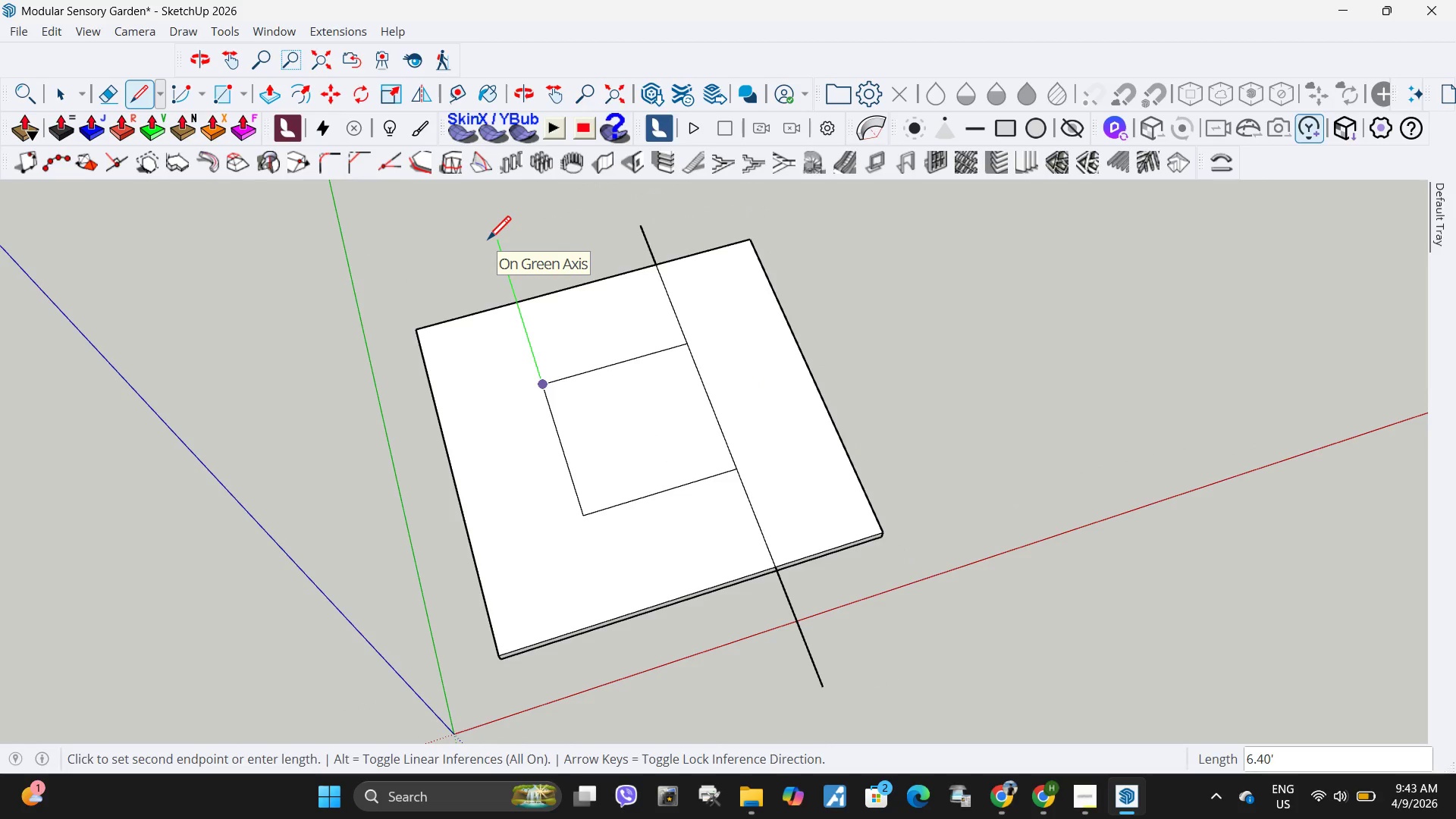 
key(Space)
 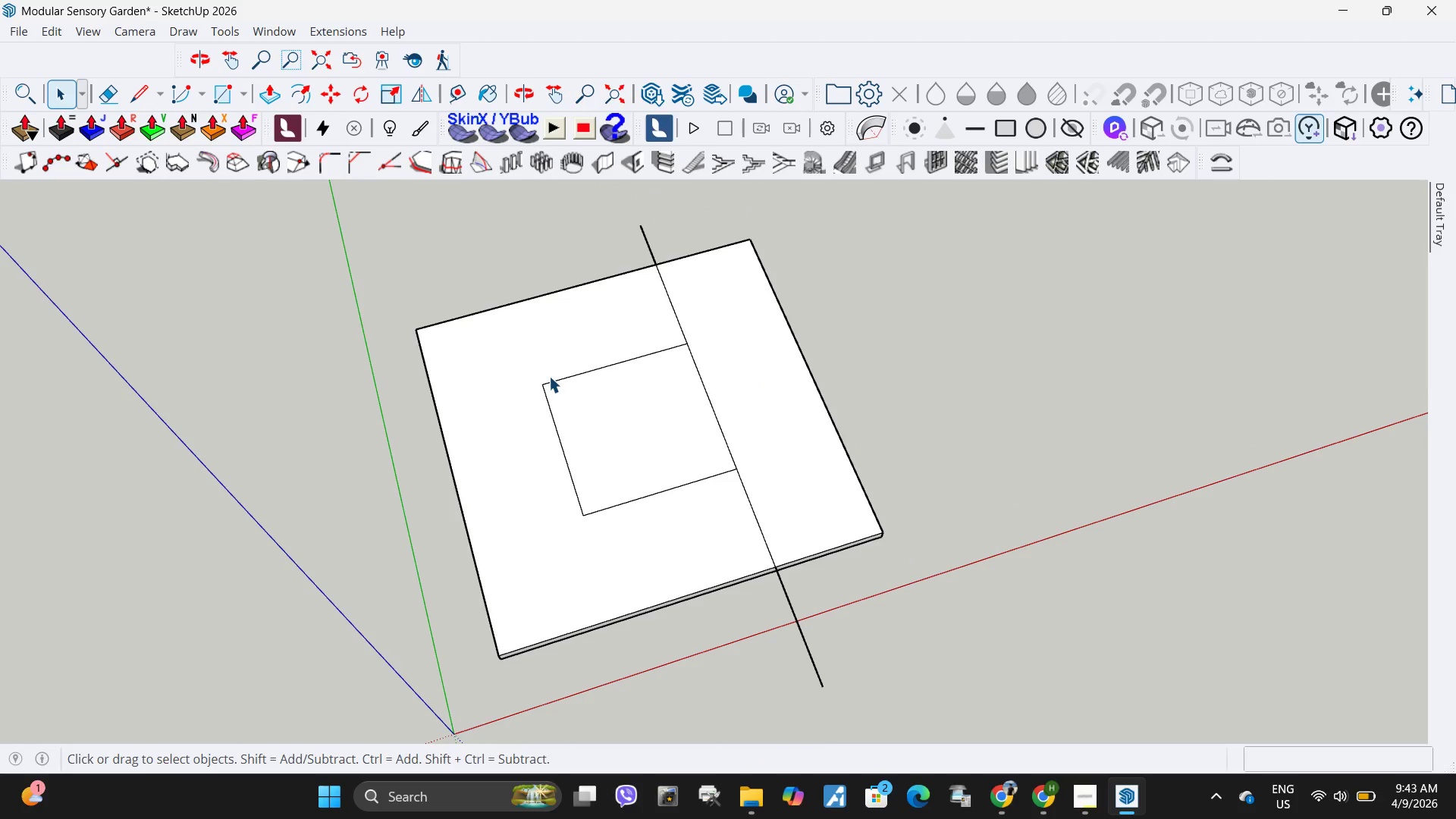 
key(L)
 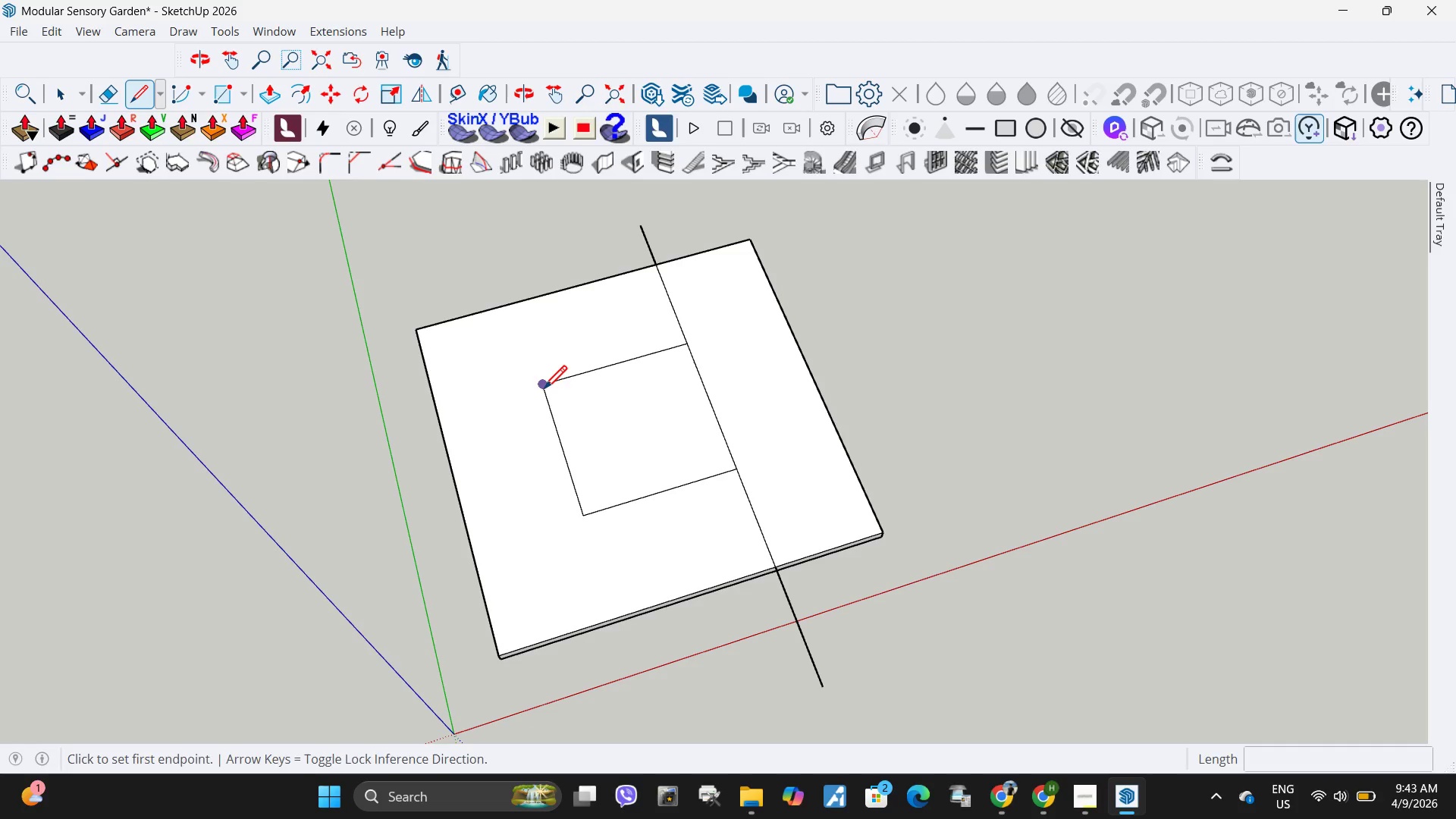 
left_click([544, 391])
 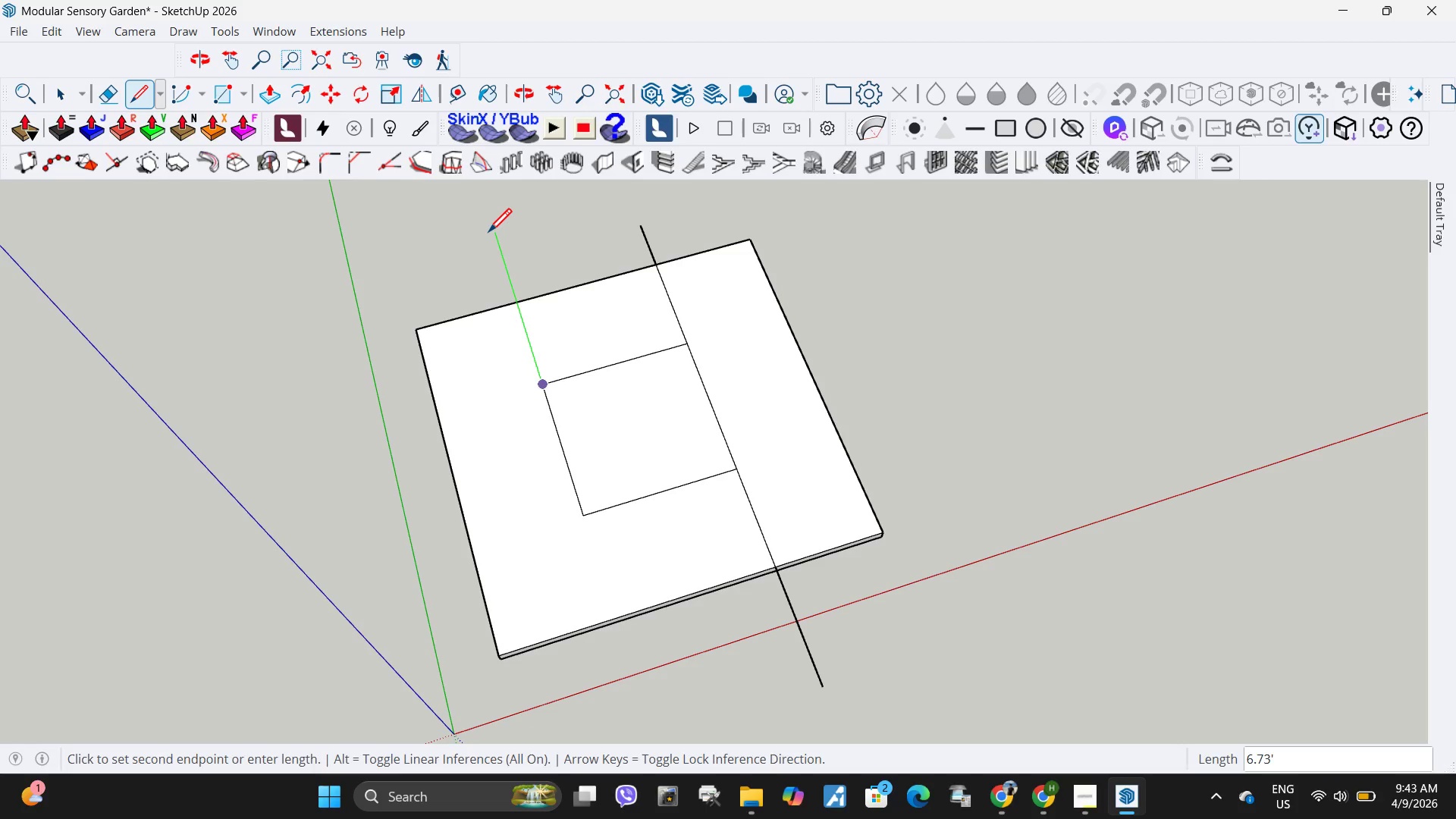 
left_click([488, 234])
 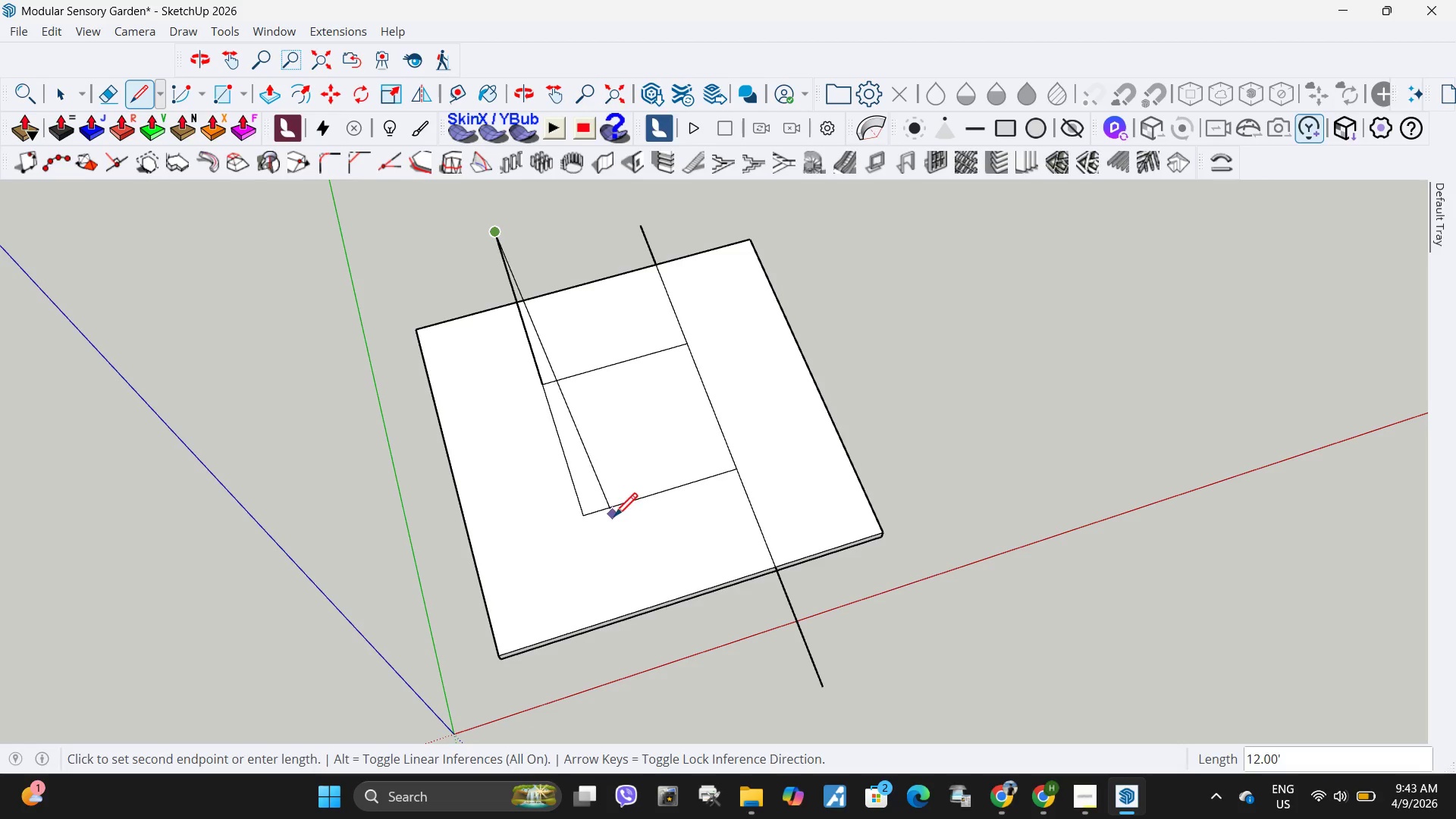 
key(Escape)
 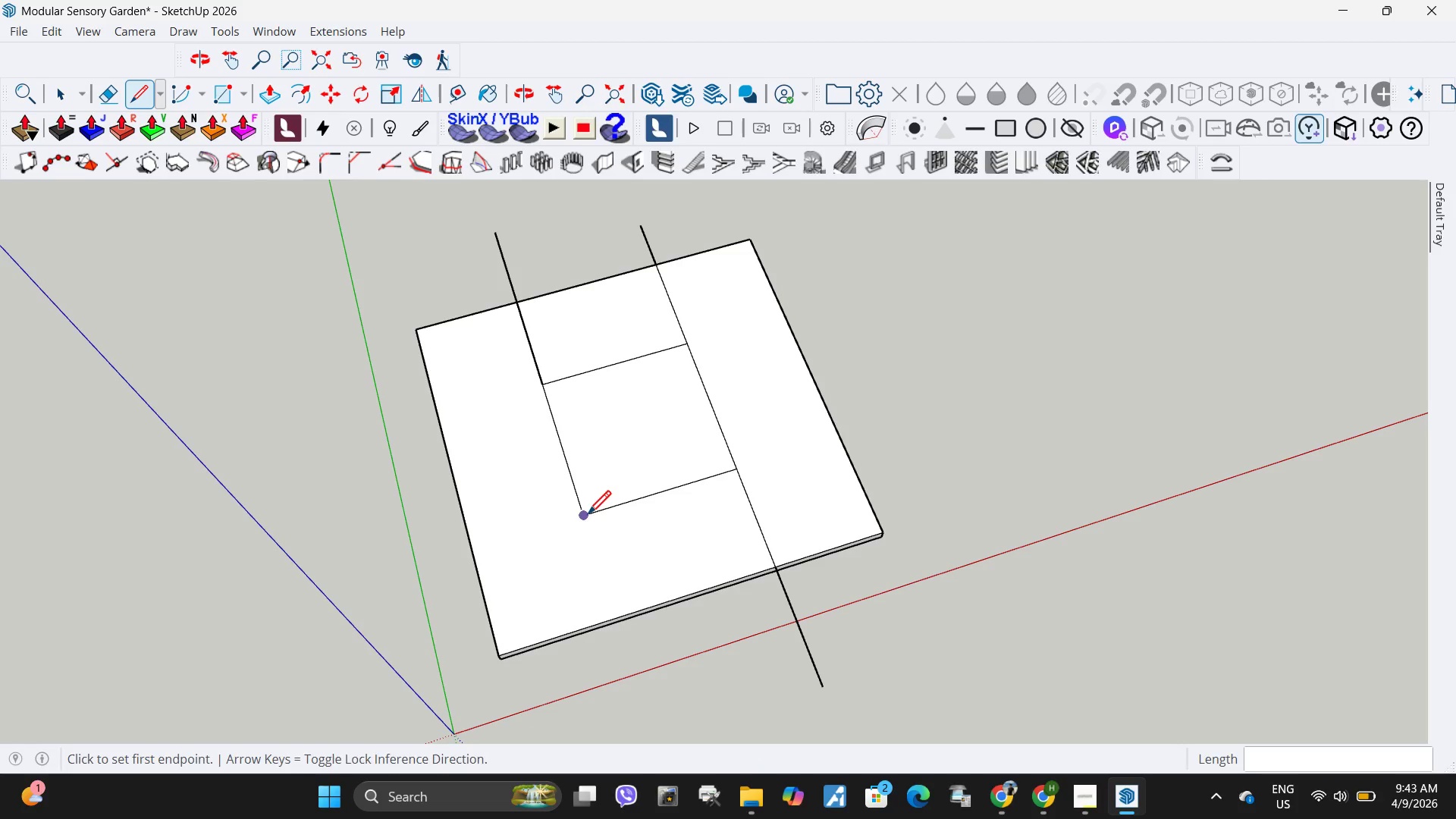 
left_click([588, 516])
 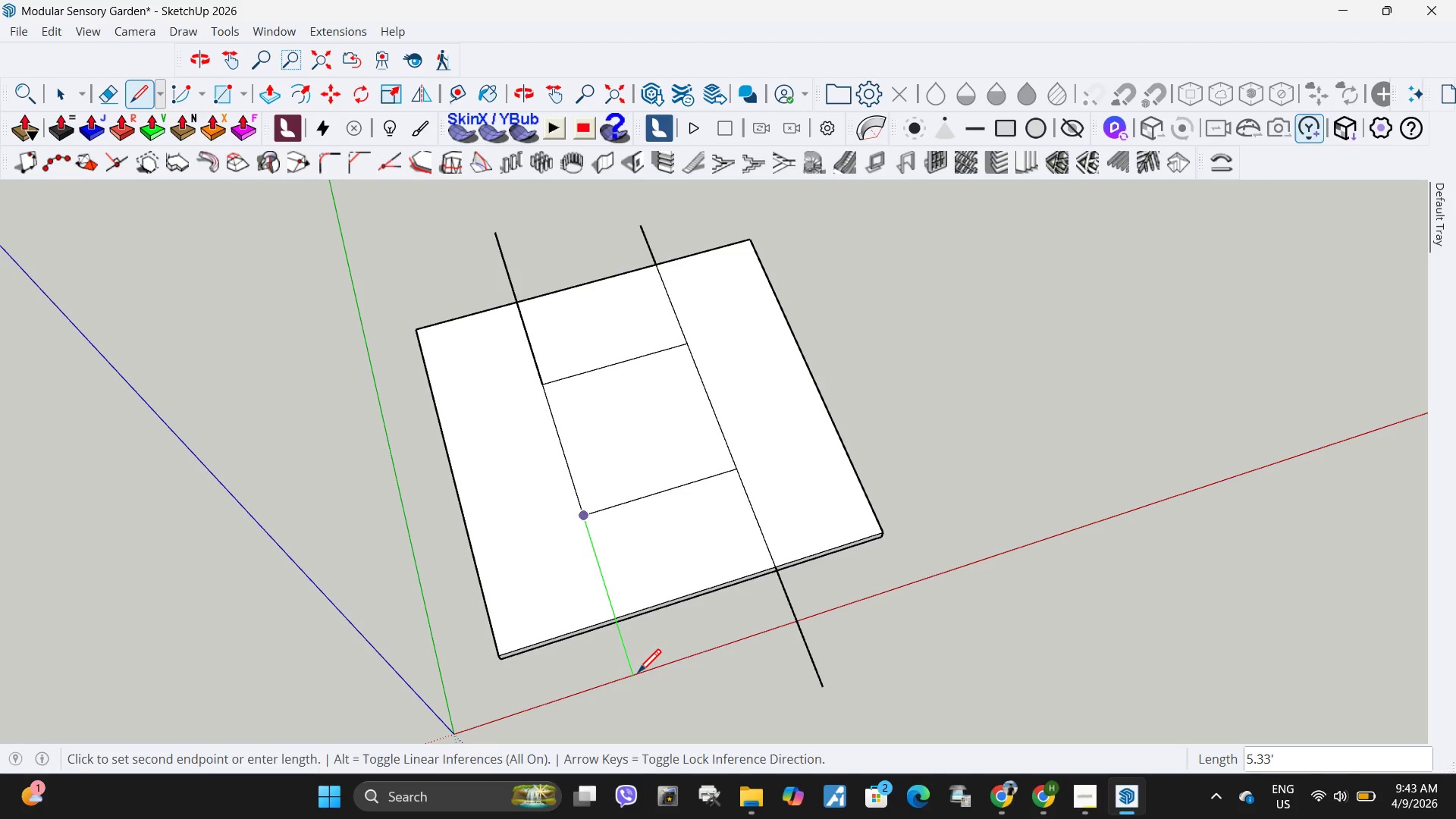 
left_click([638, 675])
 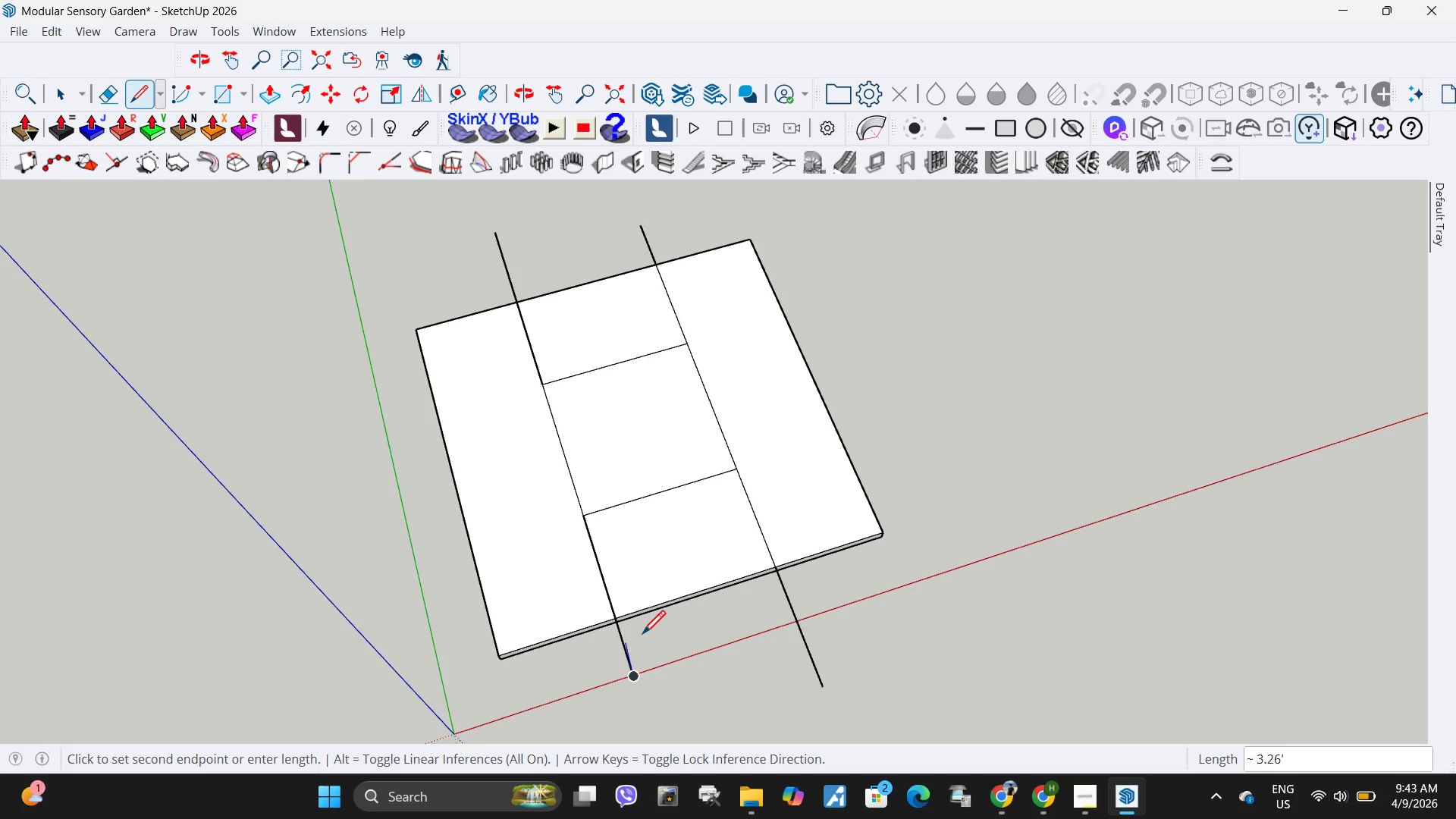 
key(Space)
 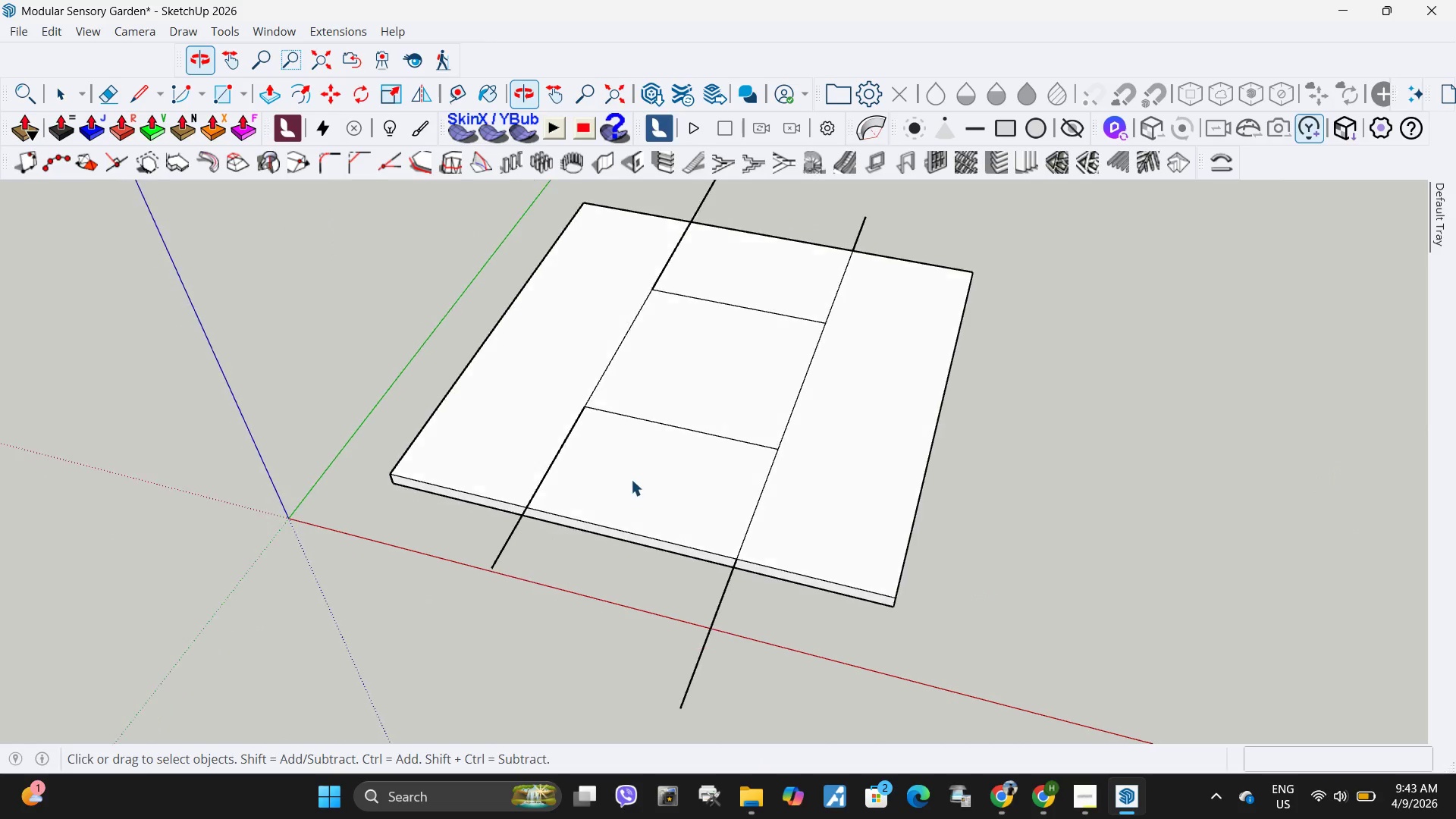 
scroll: coordinate [643, 636], scroll_direction: up, amount: 3.0
 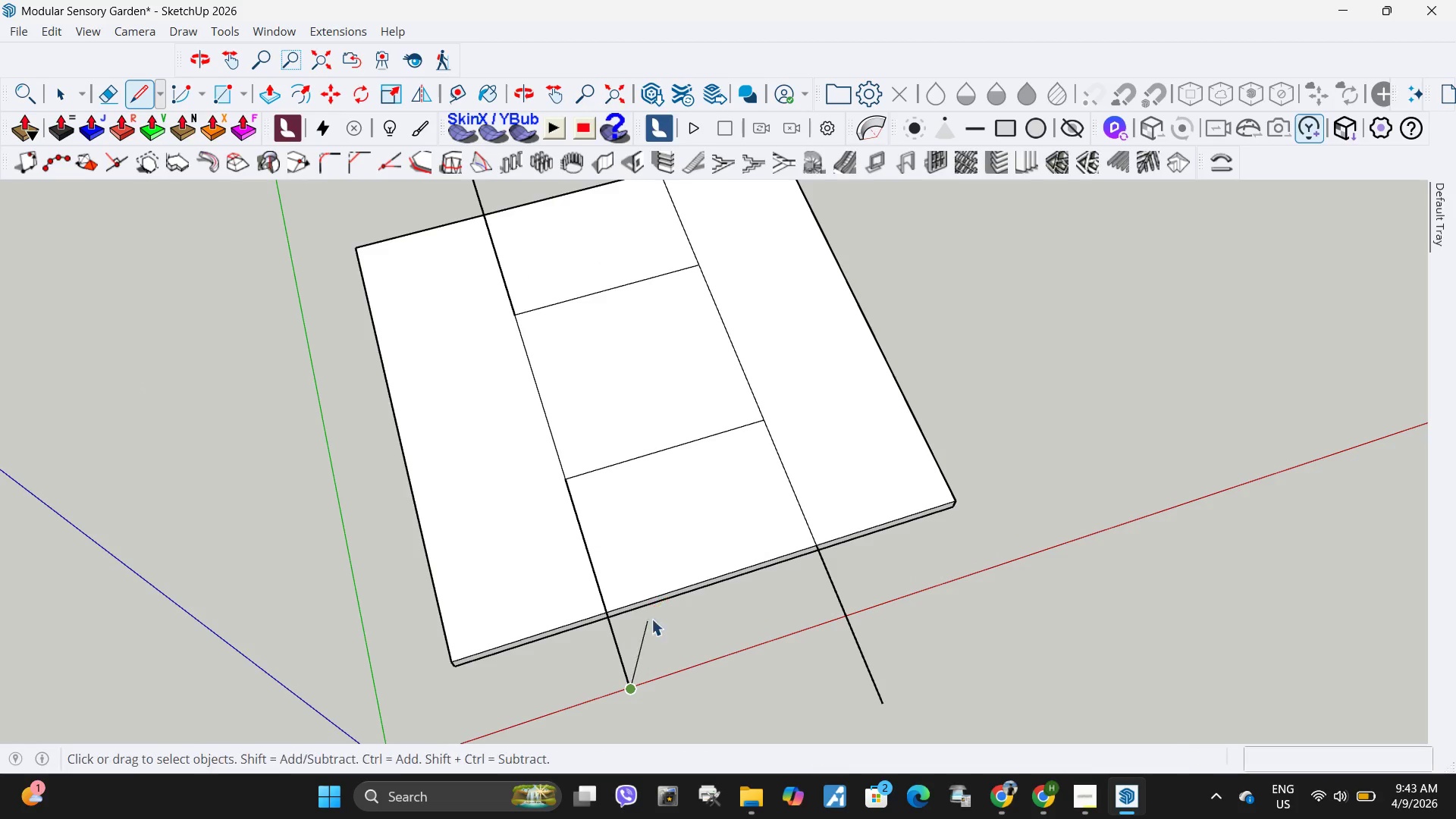 
left_click([639, 479])
 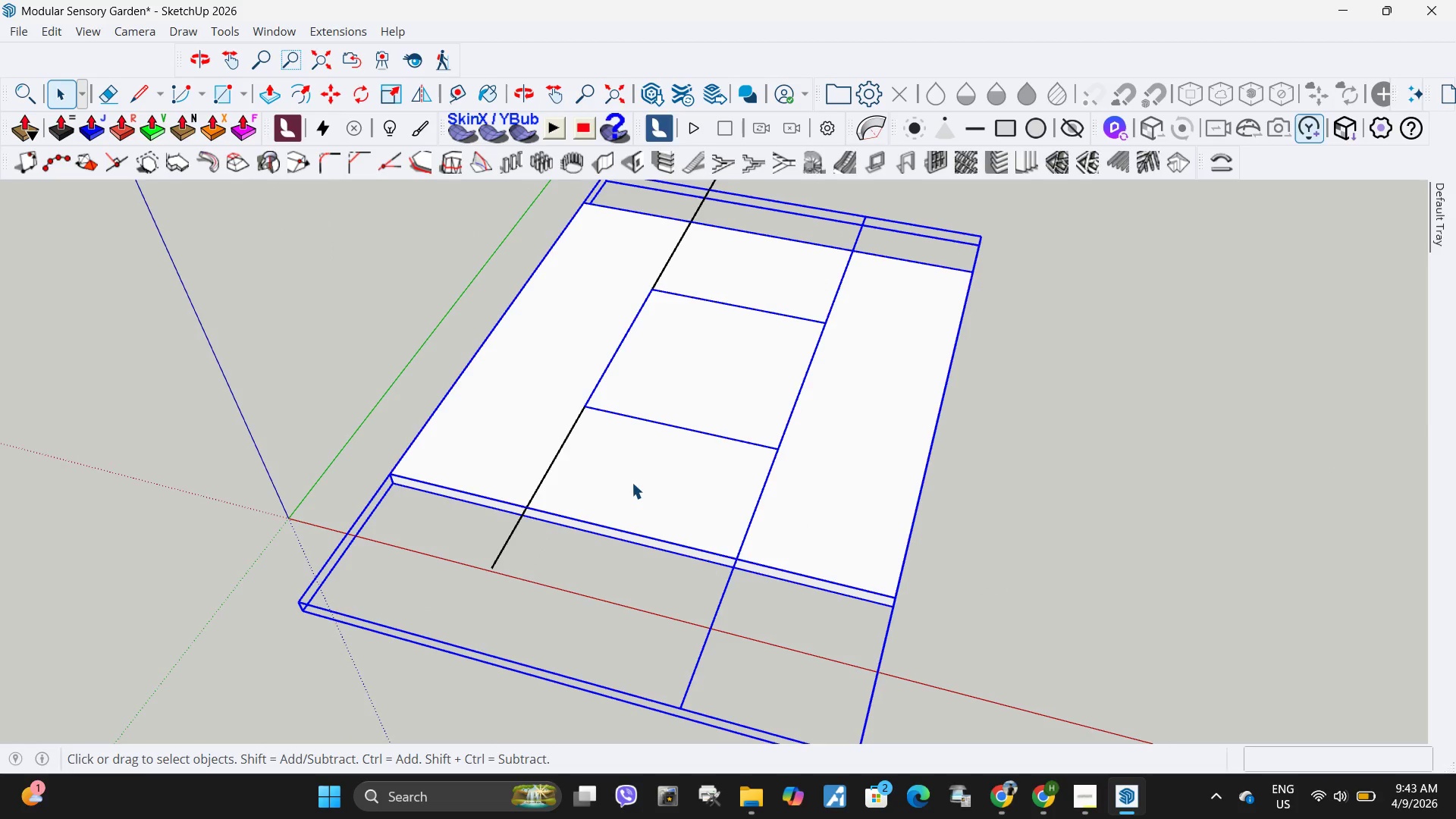 
double_click([632, 482])
 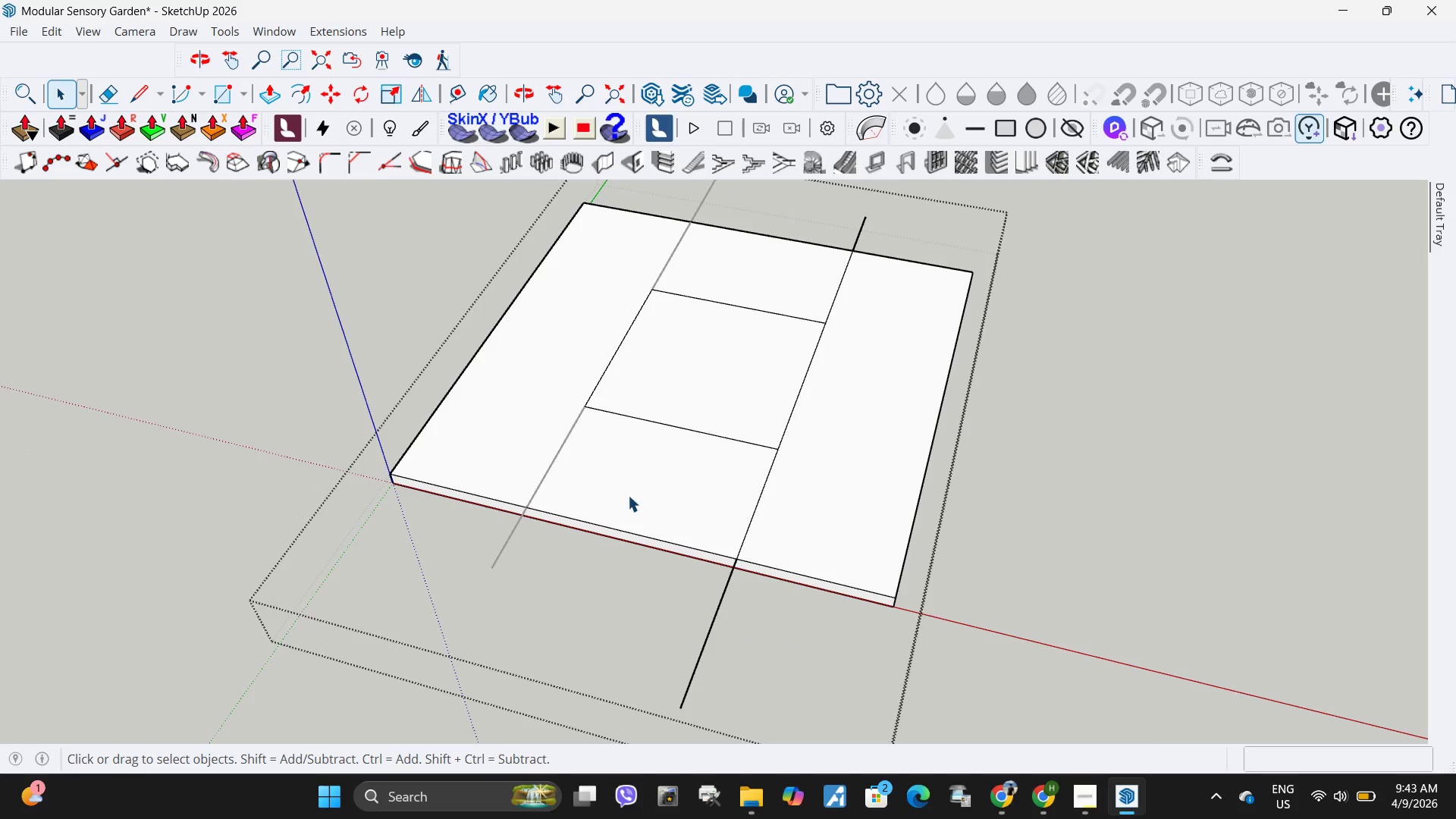 
key(Escape)
 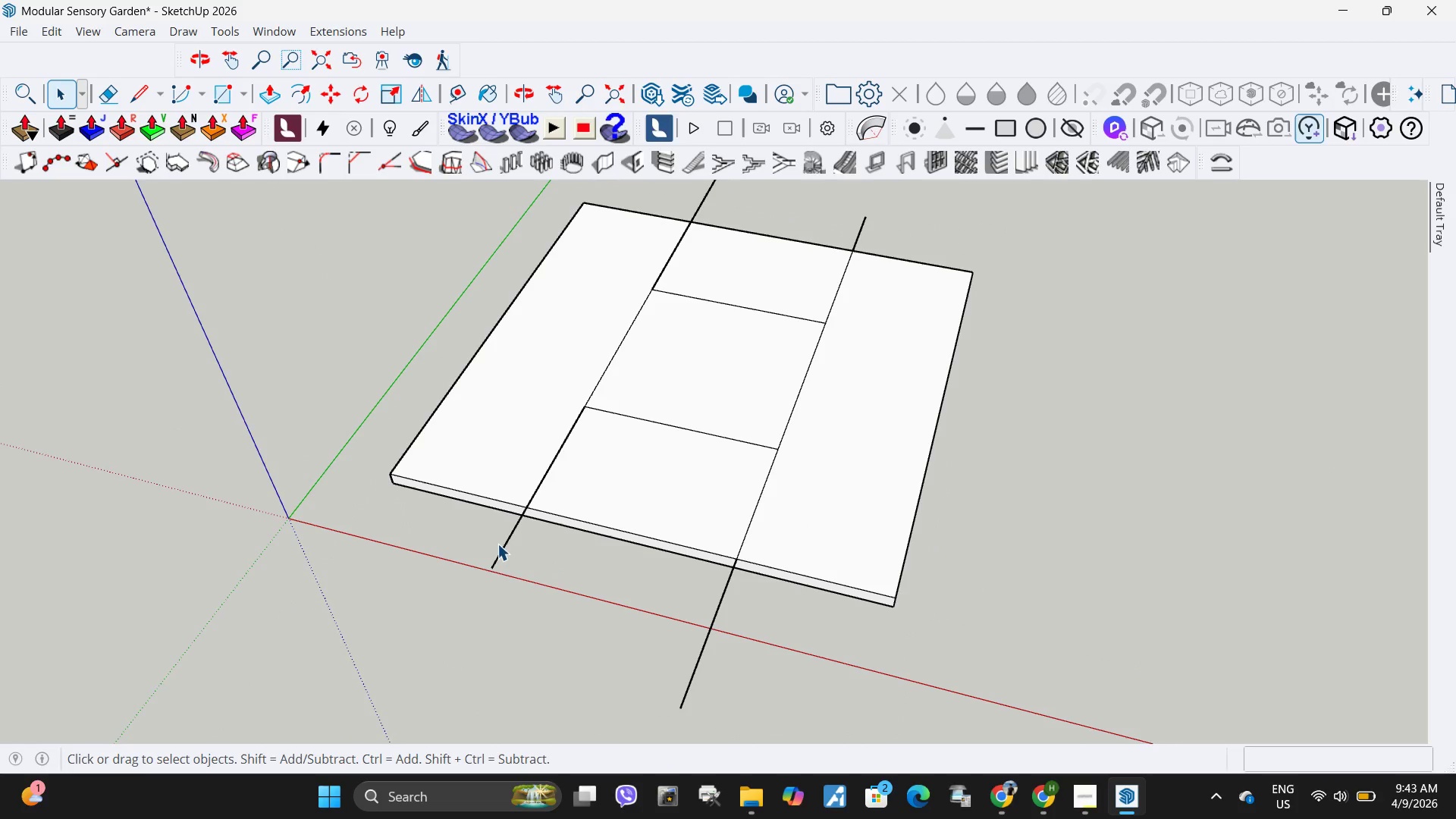 
double_click([504, 545])
 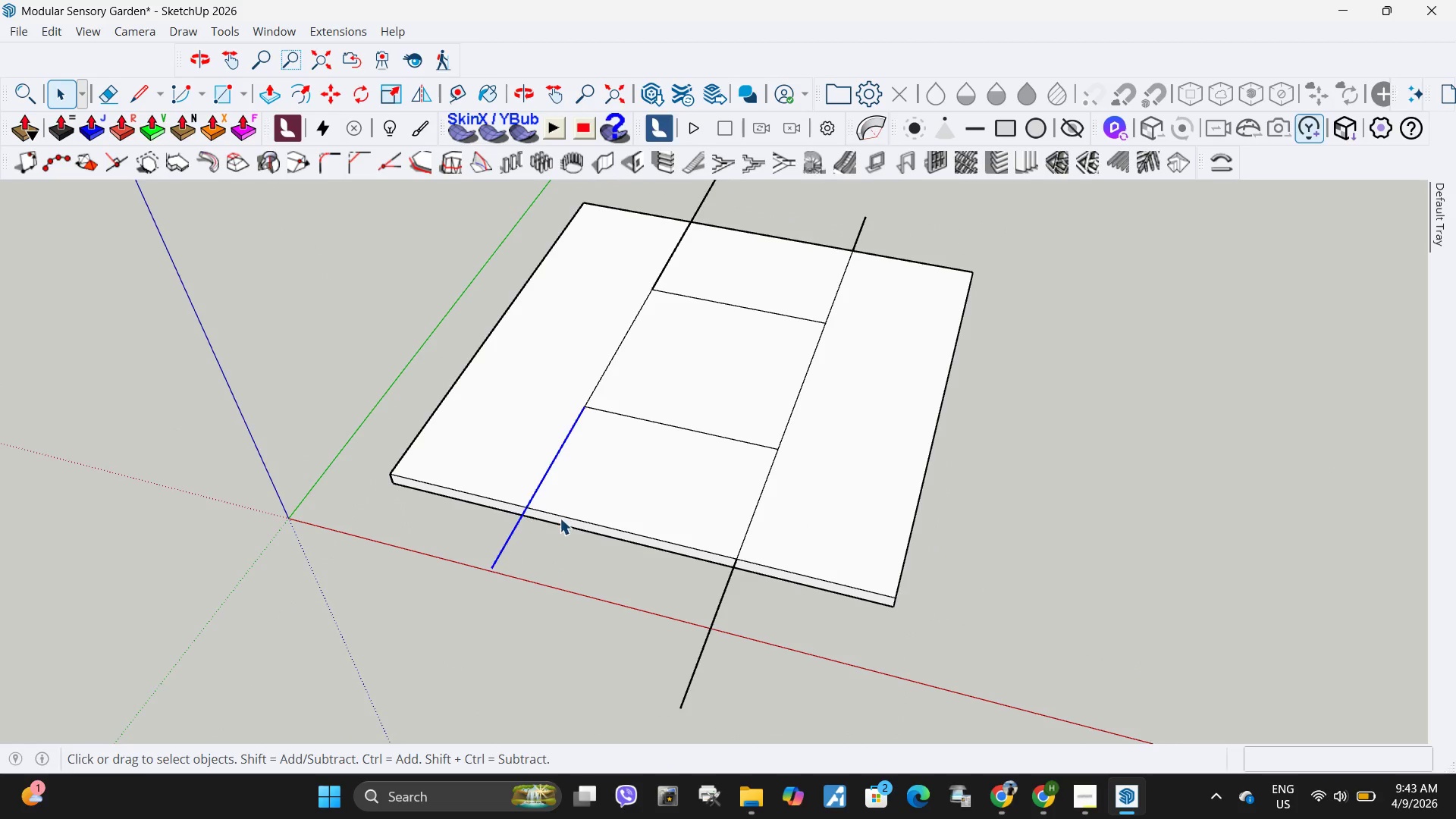 
key(Delete)
 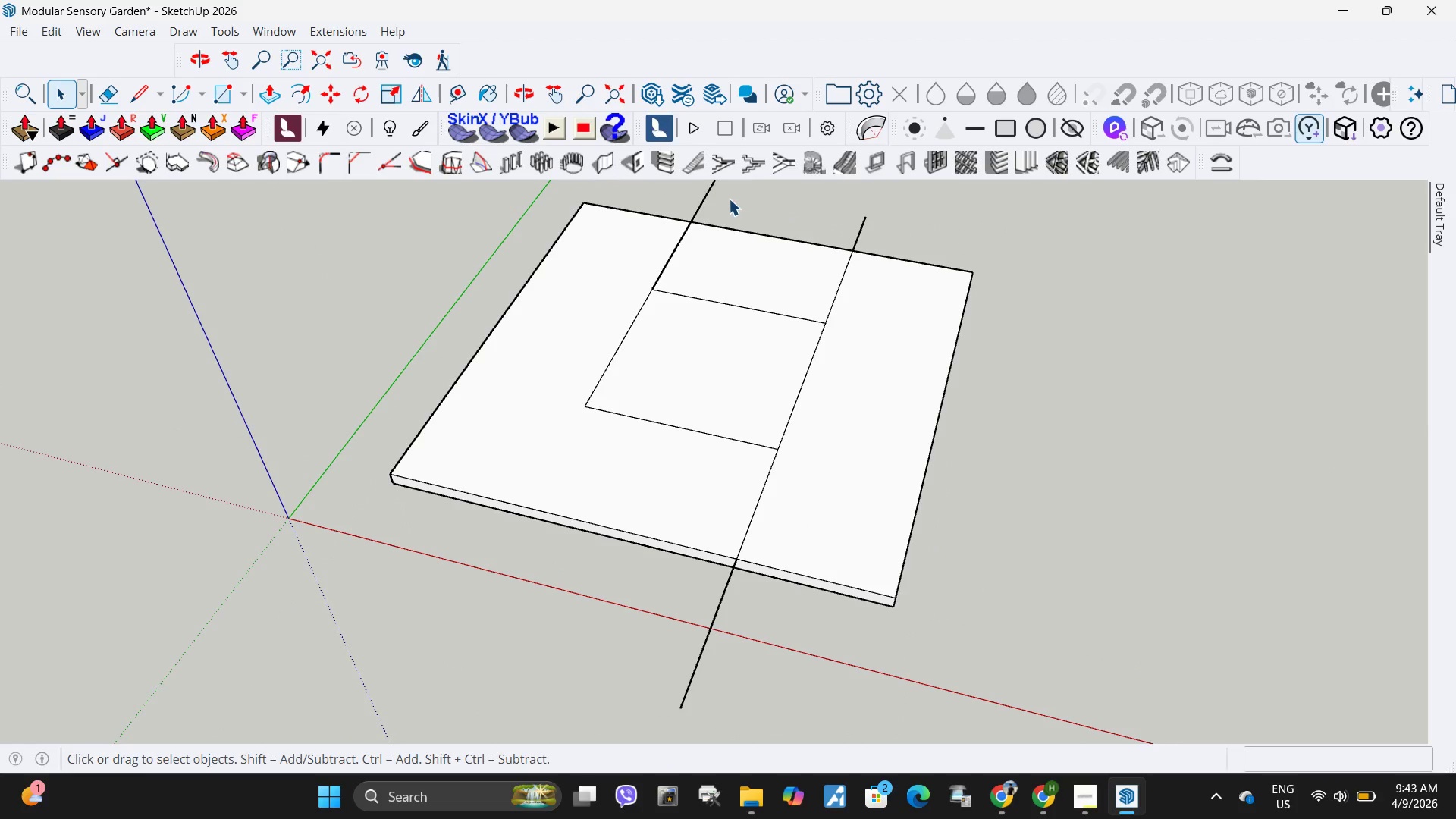 
left_click_drag(start_coordinate=[730, 199], to_coordinate=[688, 184])
 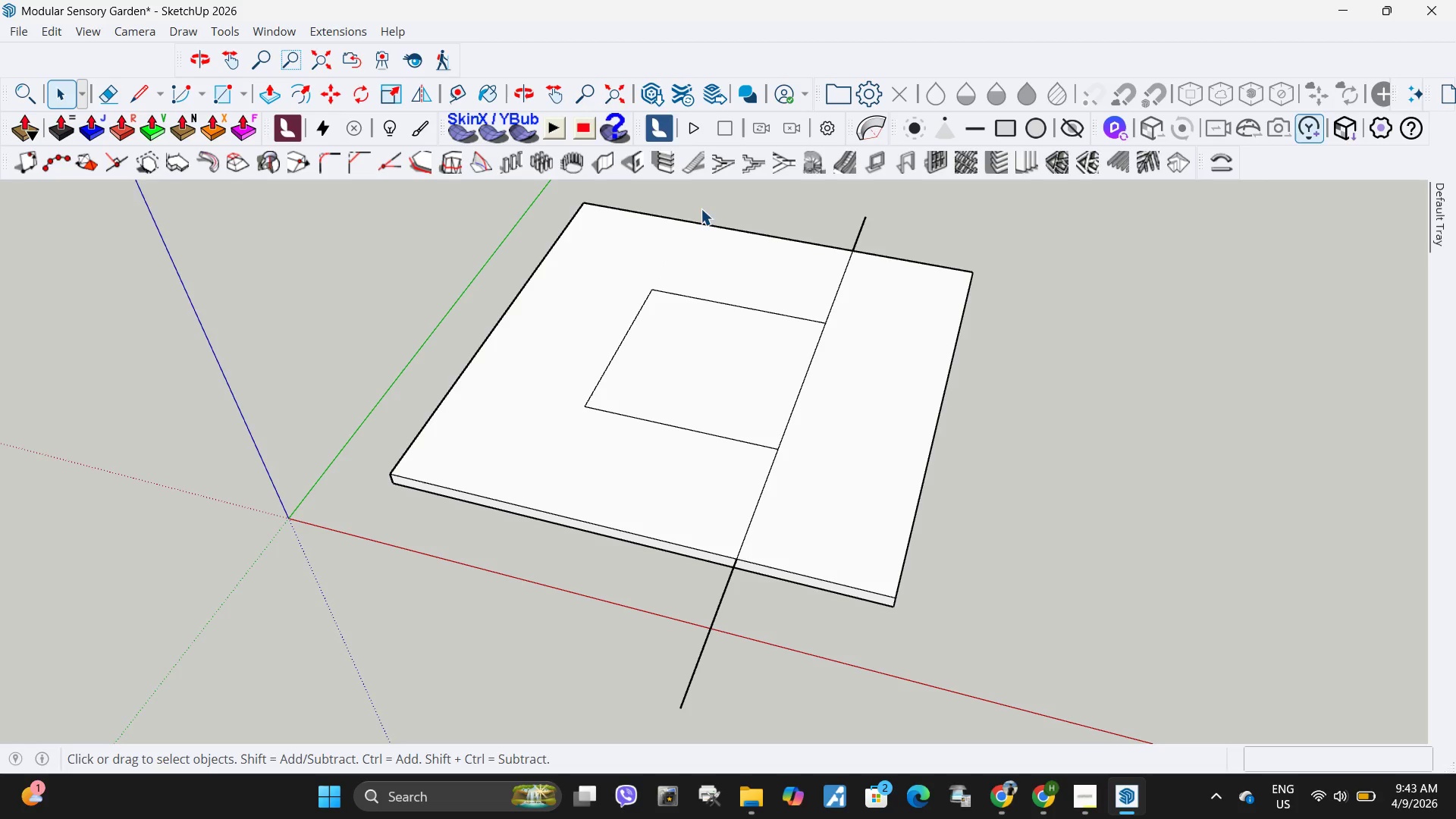 
key(Delete)
 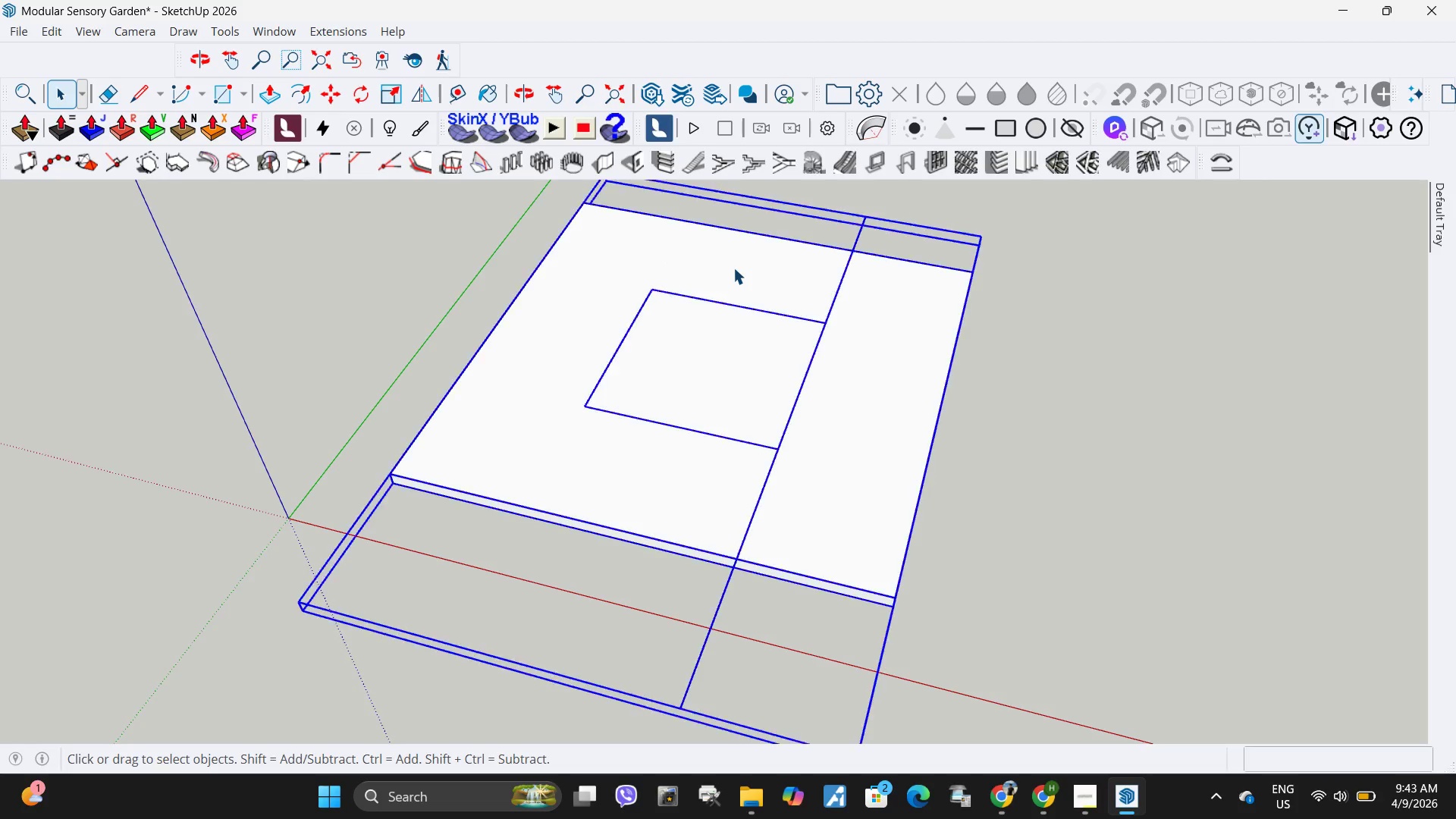 
double_click([733, 268])
 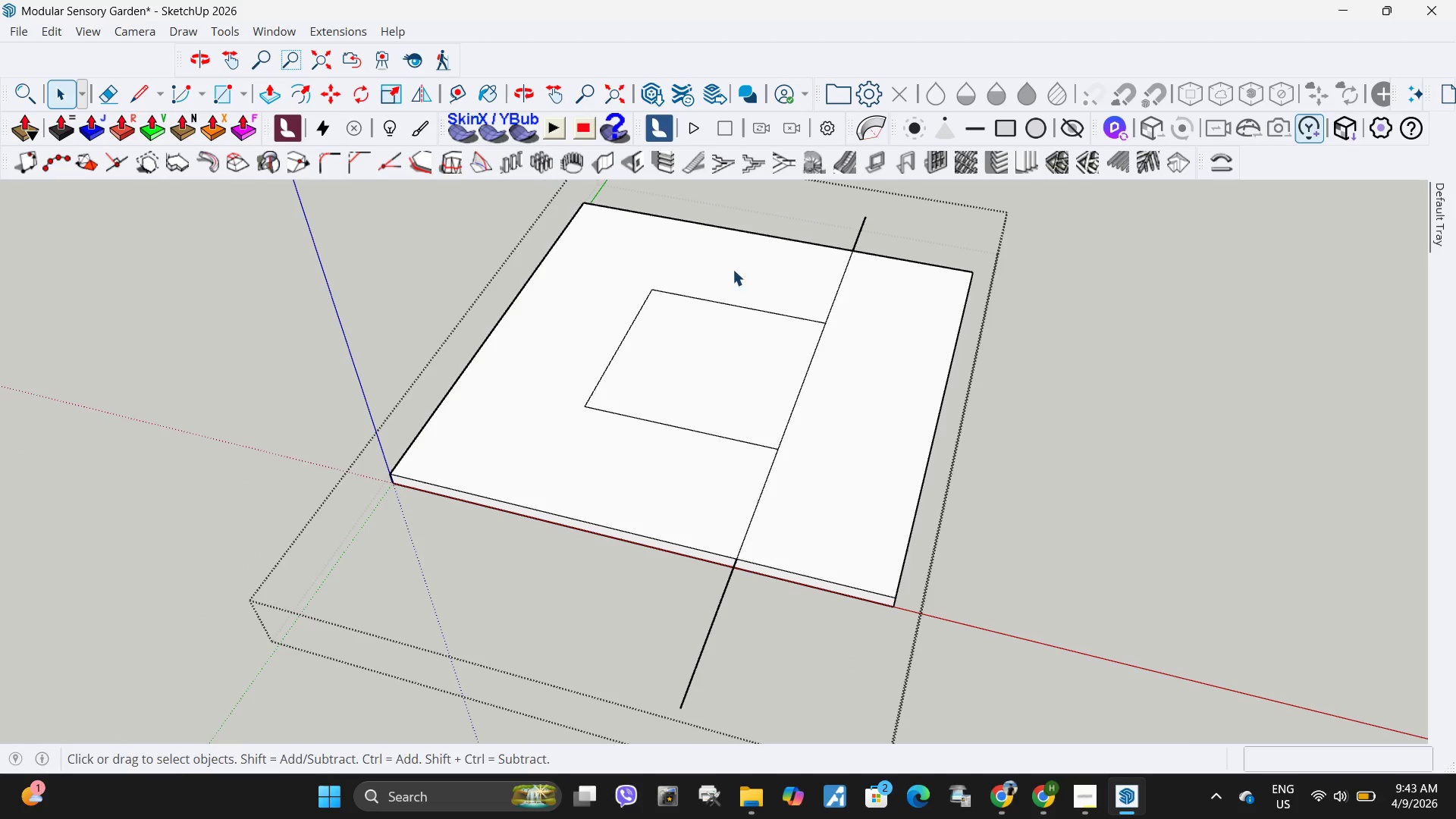 
key(L)
 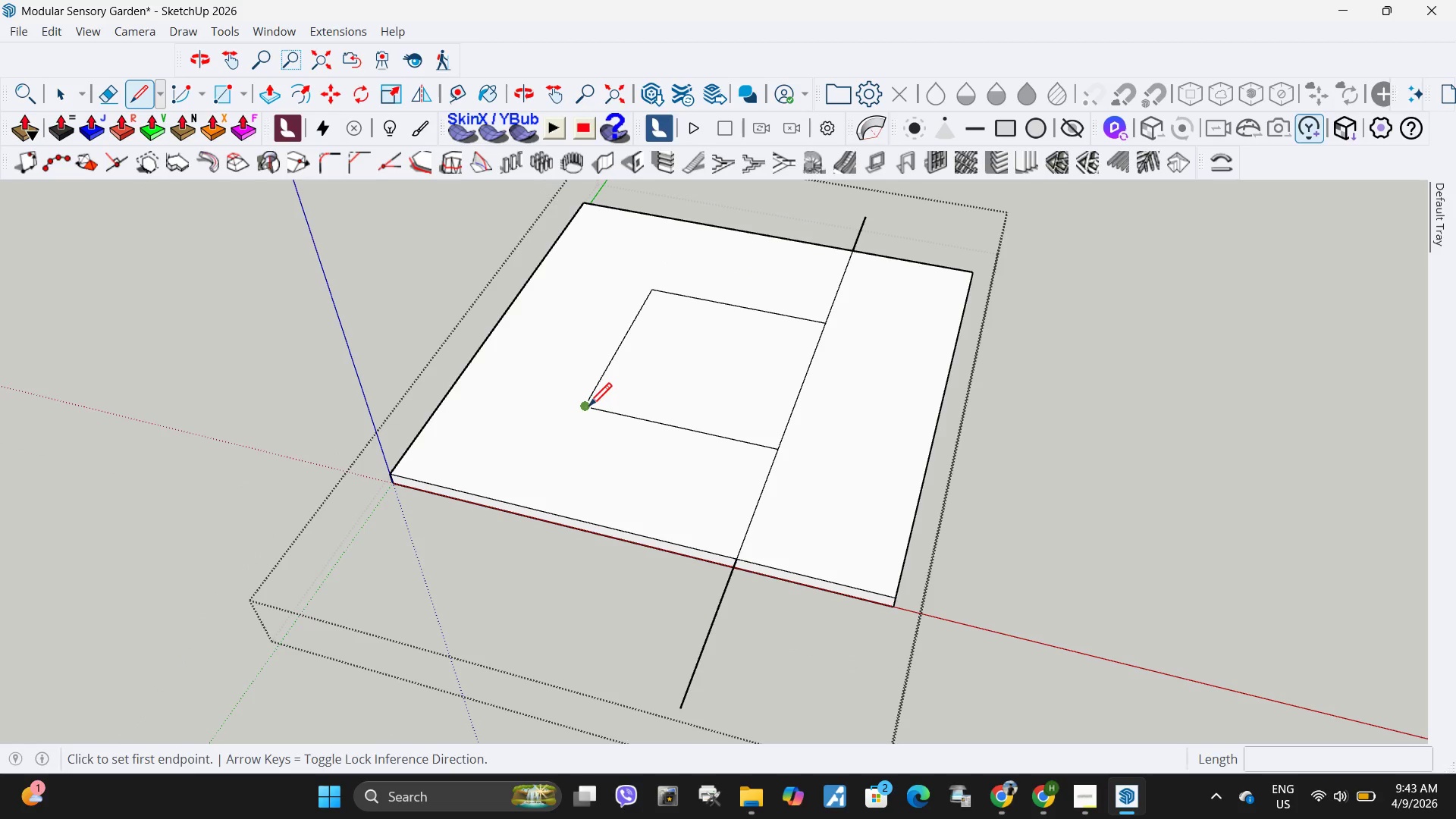 
left_click([588, 409])
 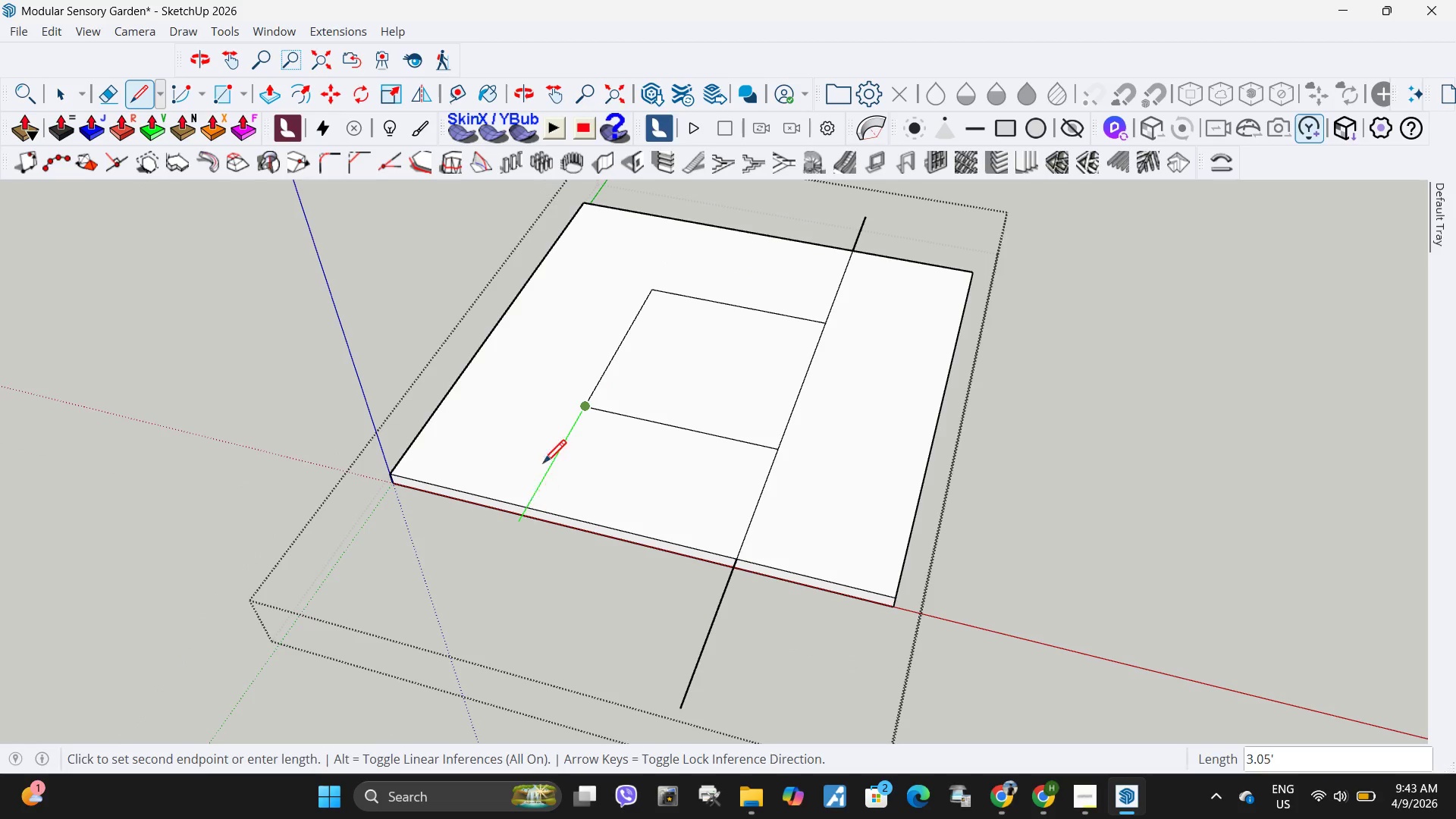 
left_click([502, 566])
 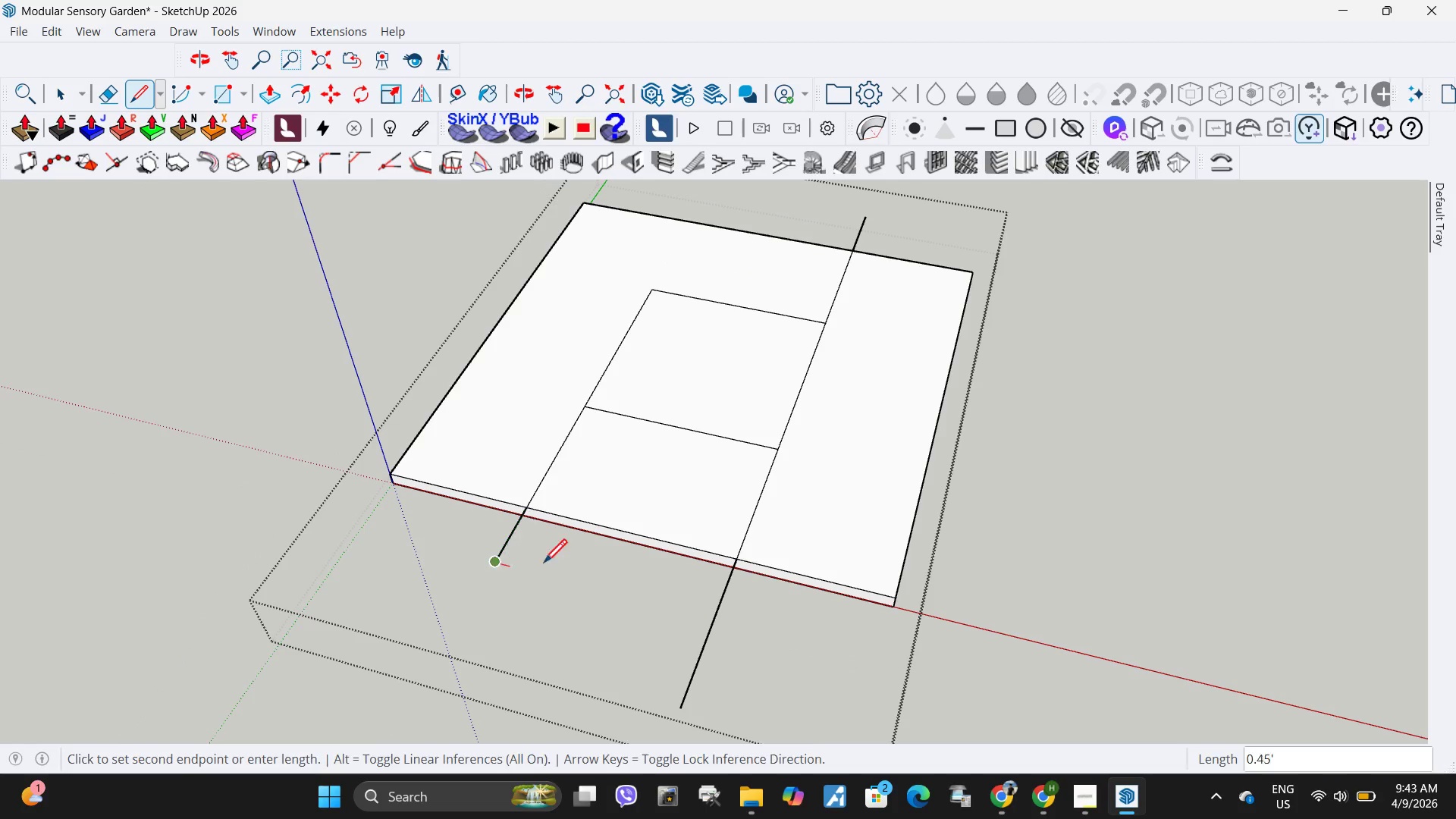 
key(Escape)
 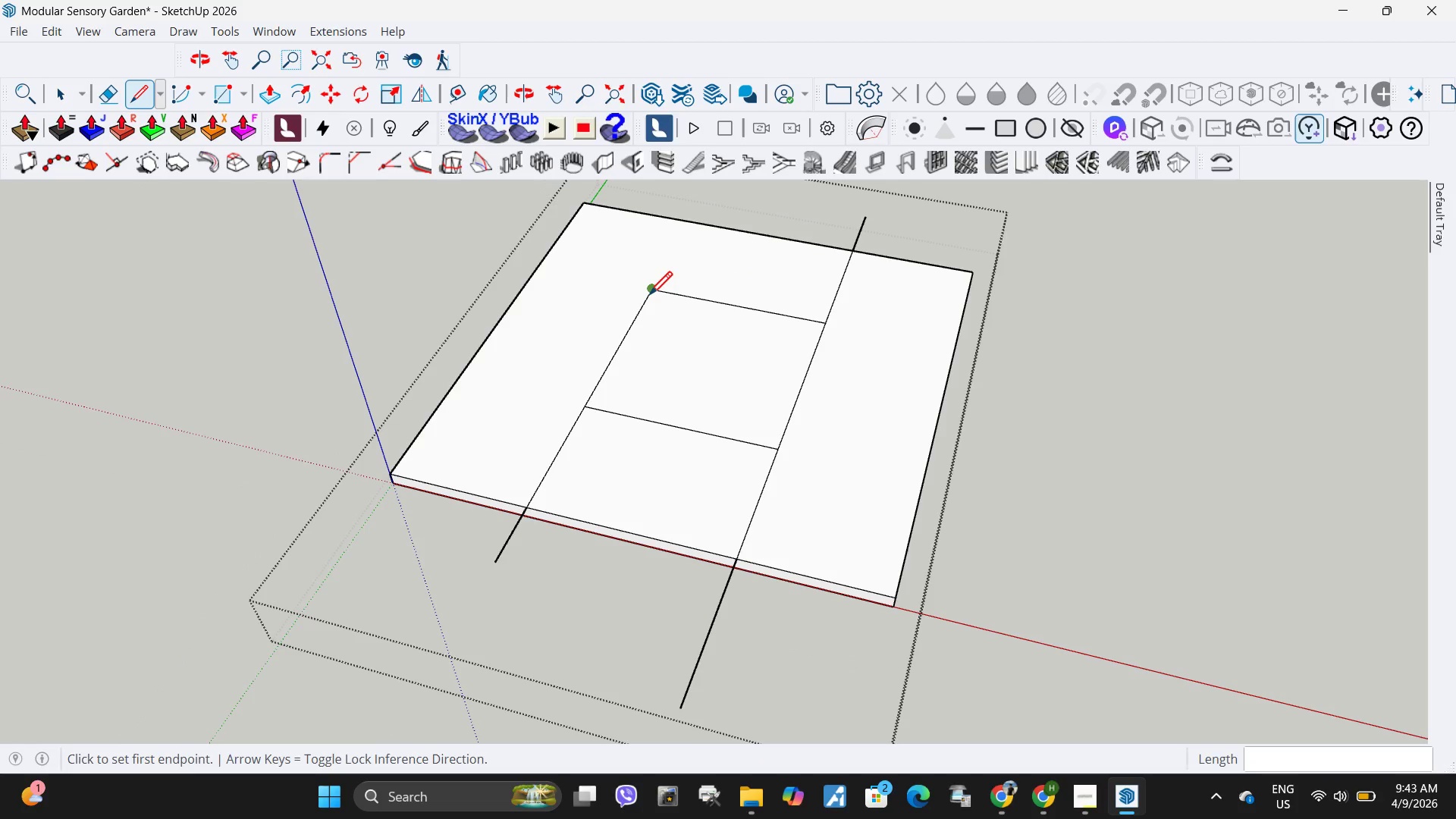 
left_click([649, 297])
 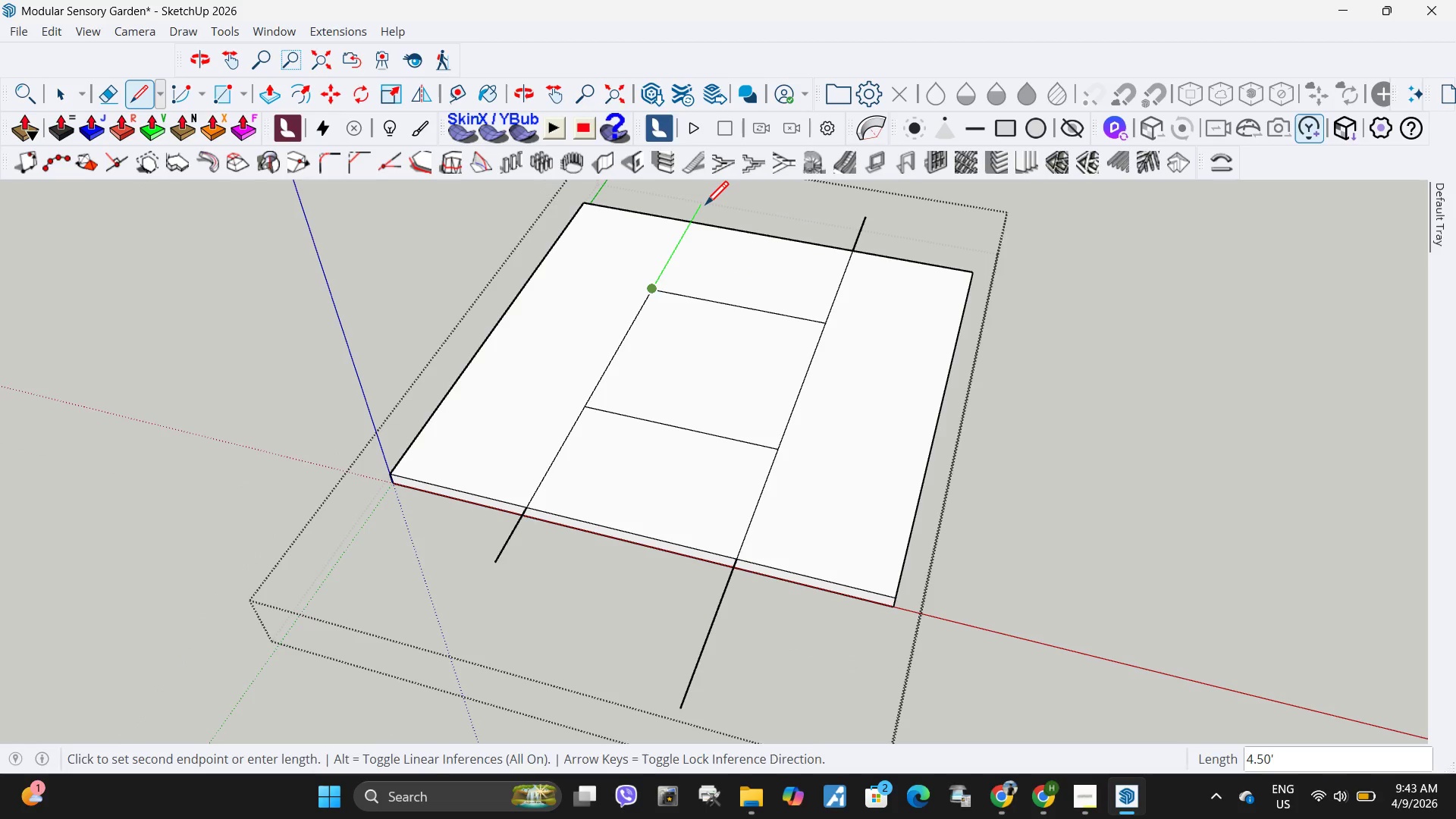 
left_click([705, 207])
 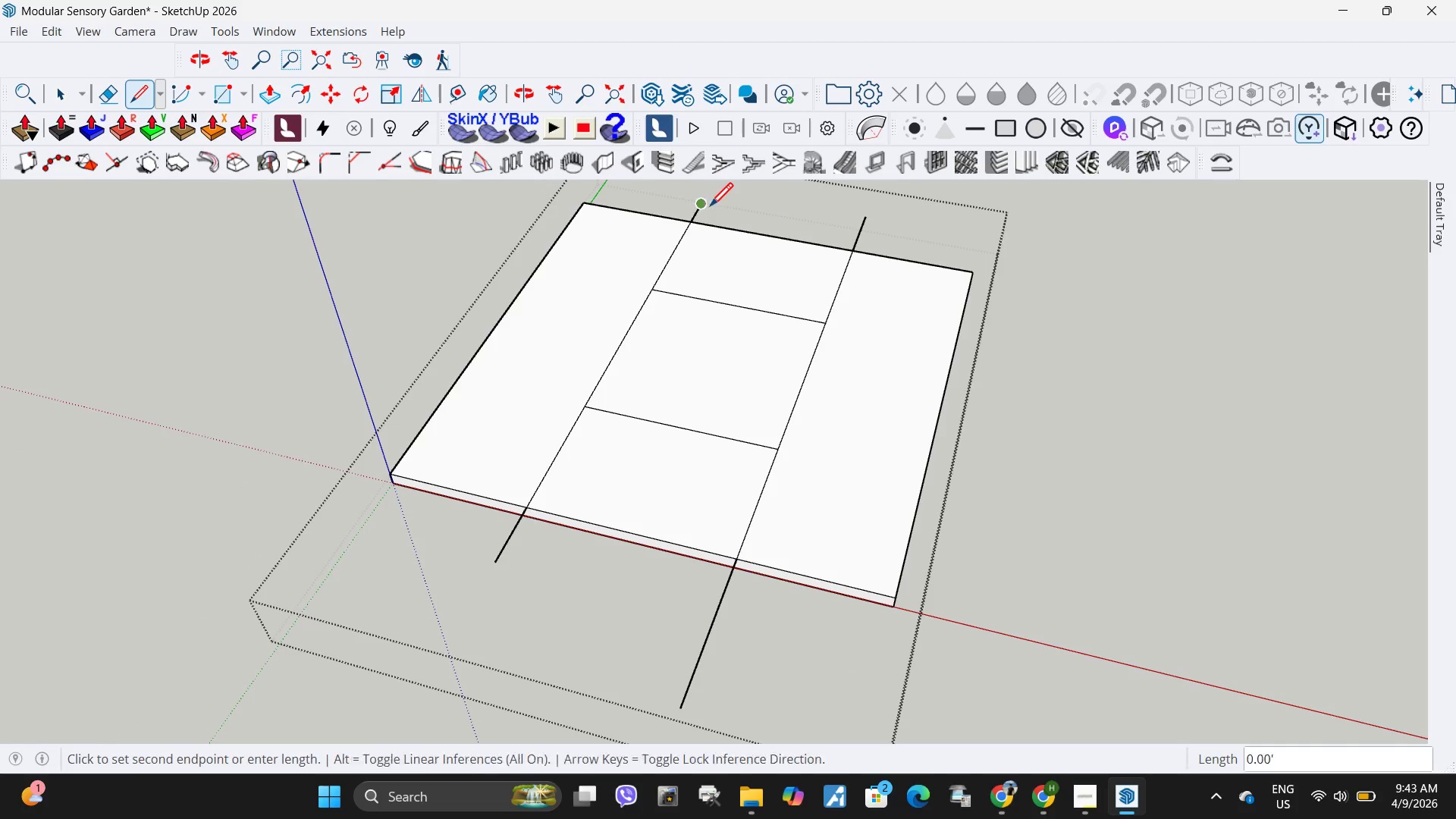 
key(Space)
 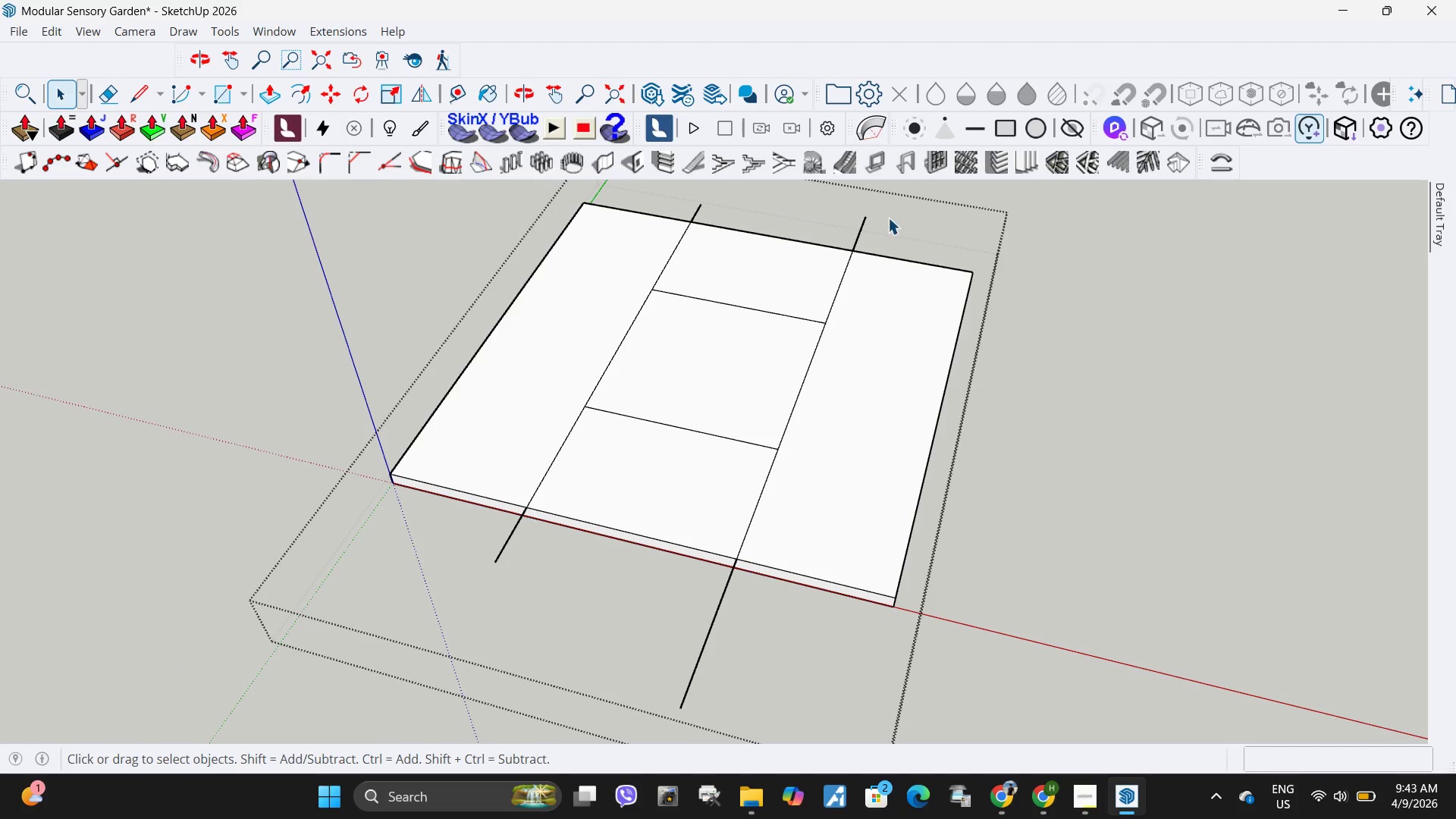 
left_click_drag(start_coordinate=[884, 224], to_coordinate=[840, 206])
 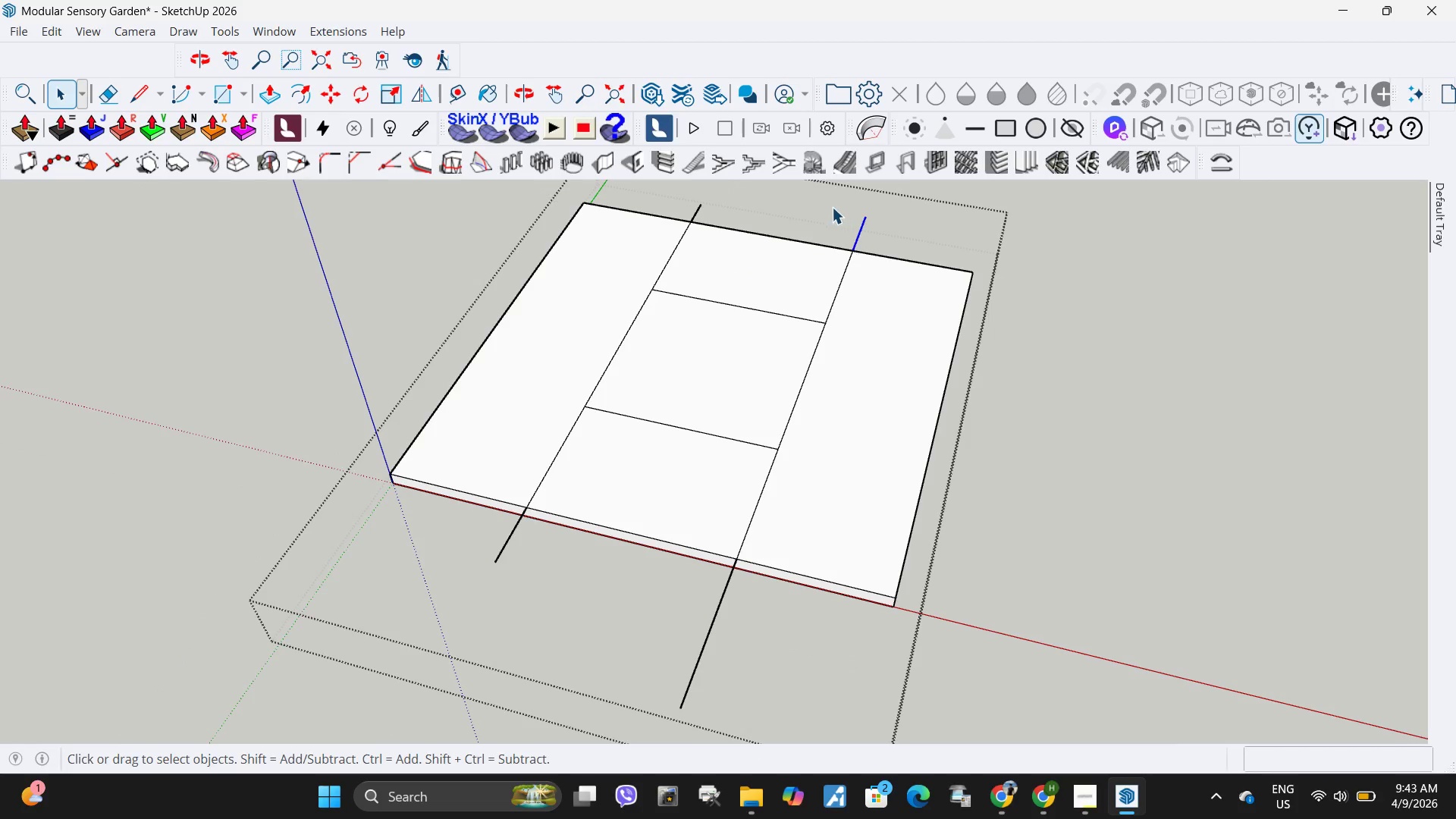 
key(Delete)
 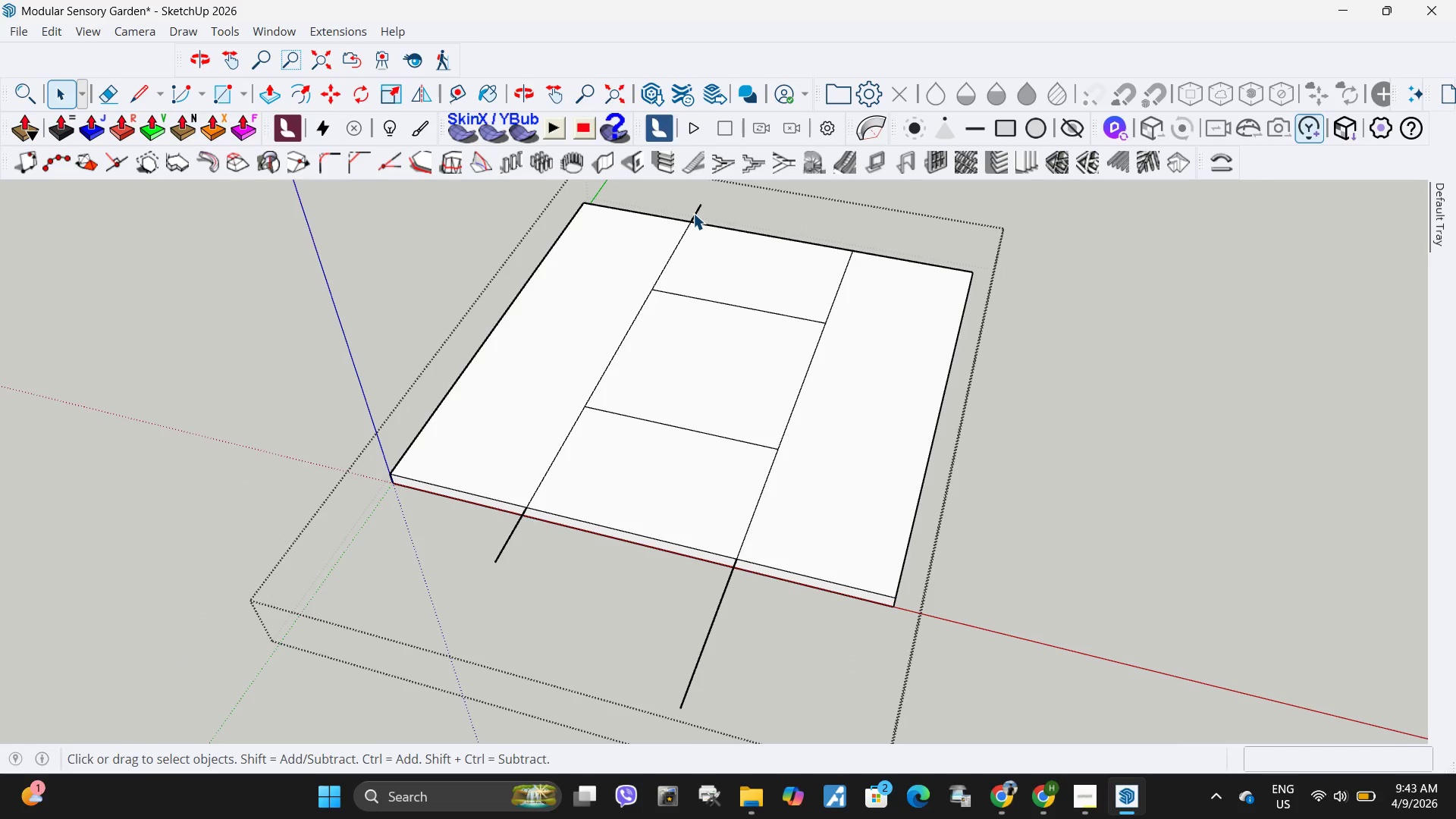 
left_click([693, 213])
 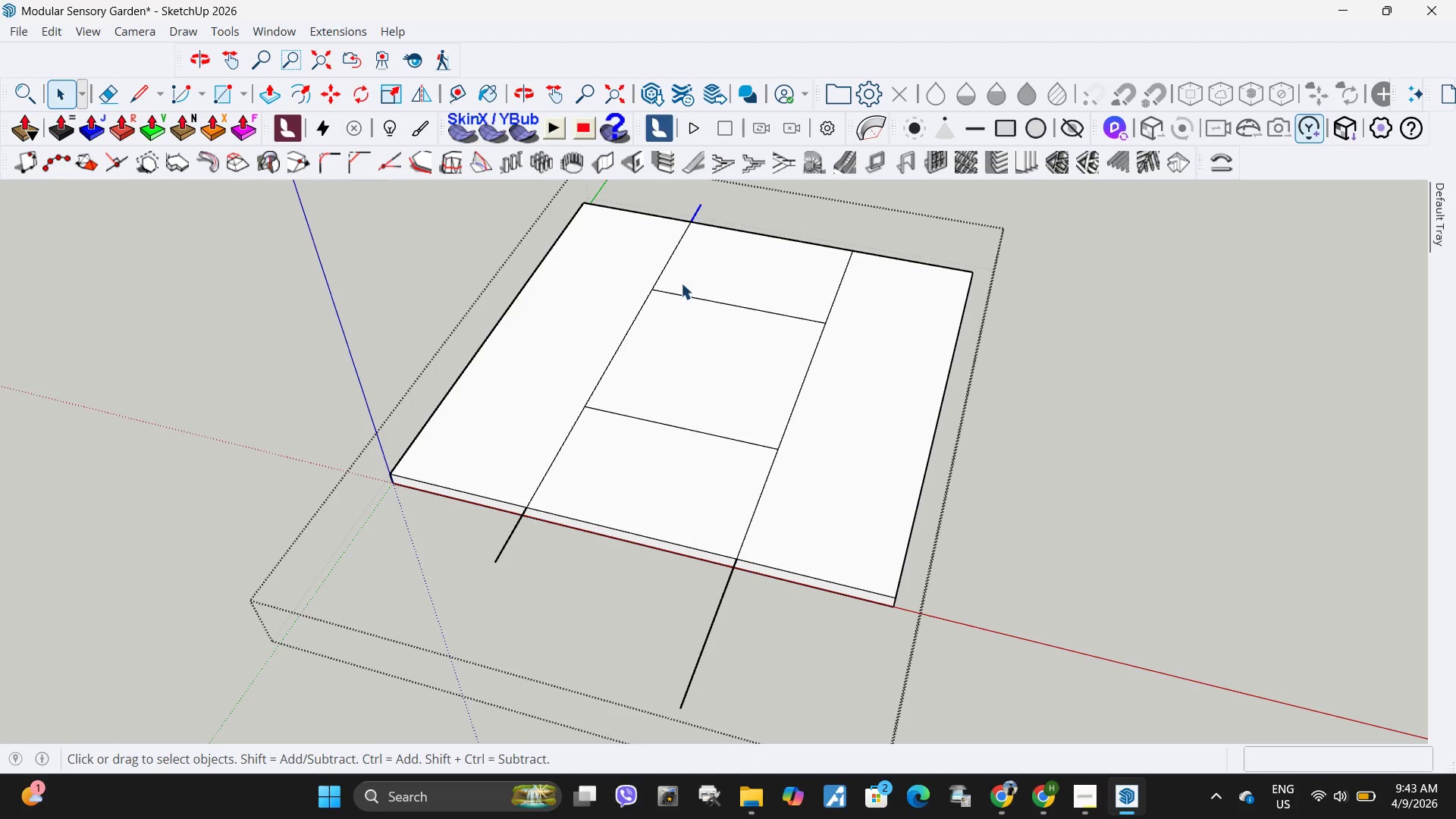 
key(Delete)
 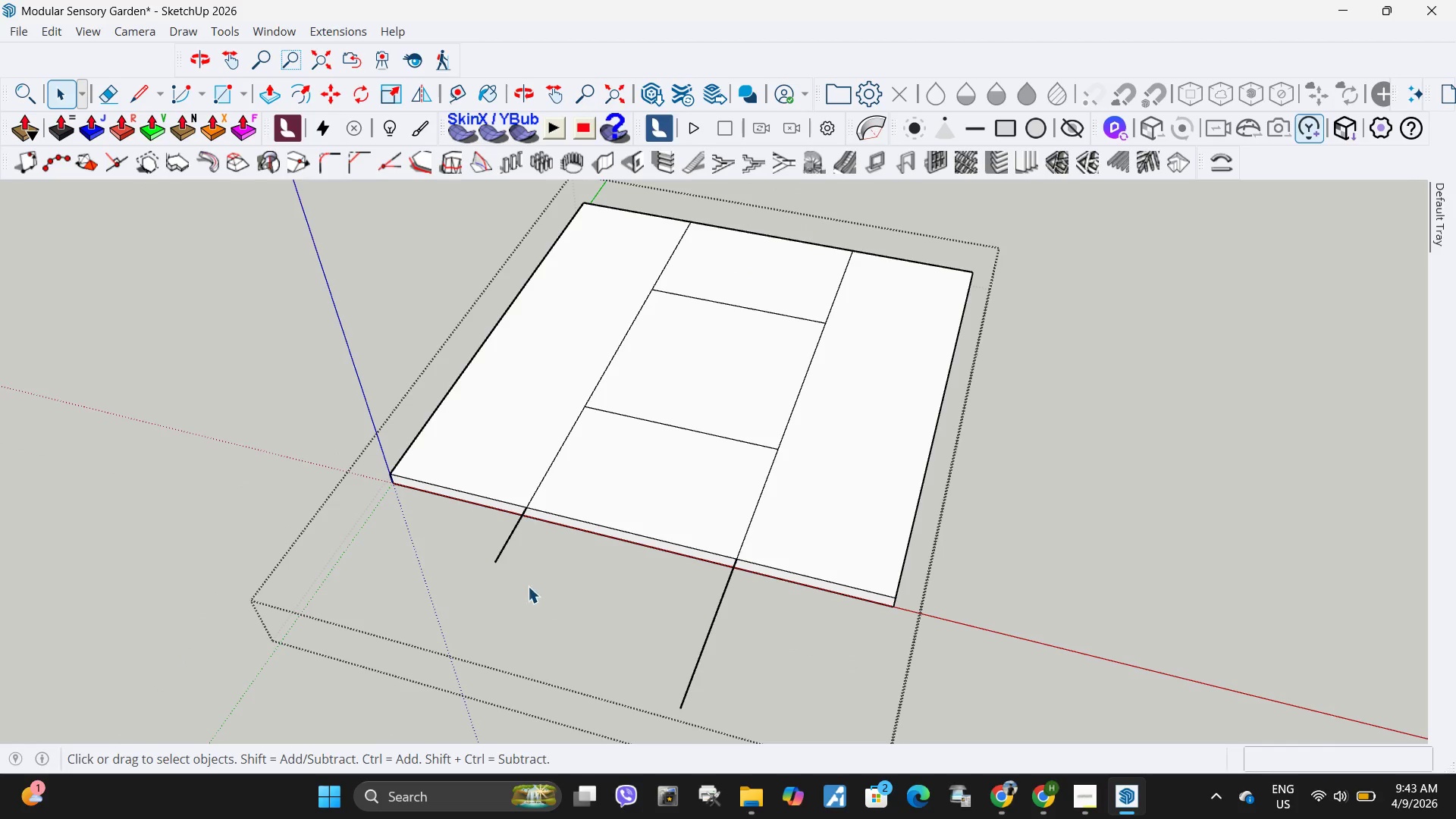 
left_click_drag(start_coordinate=[528, 586], to_coordinate=[460, 545])
 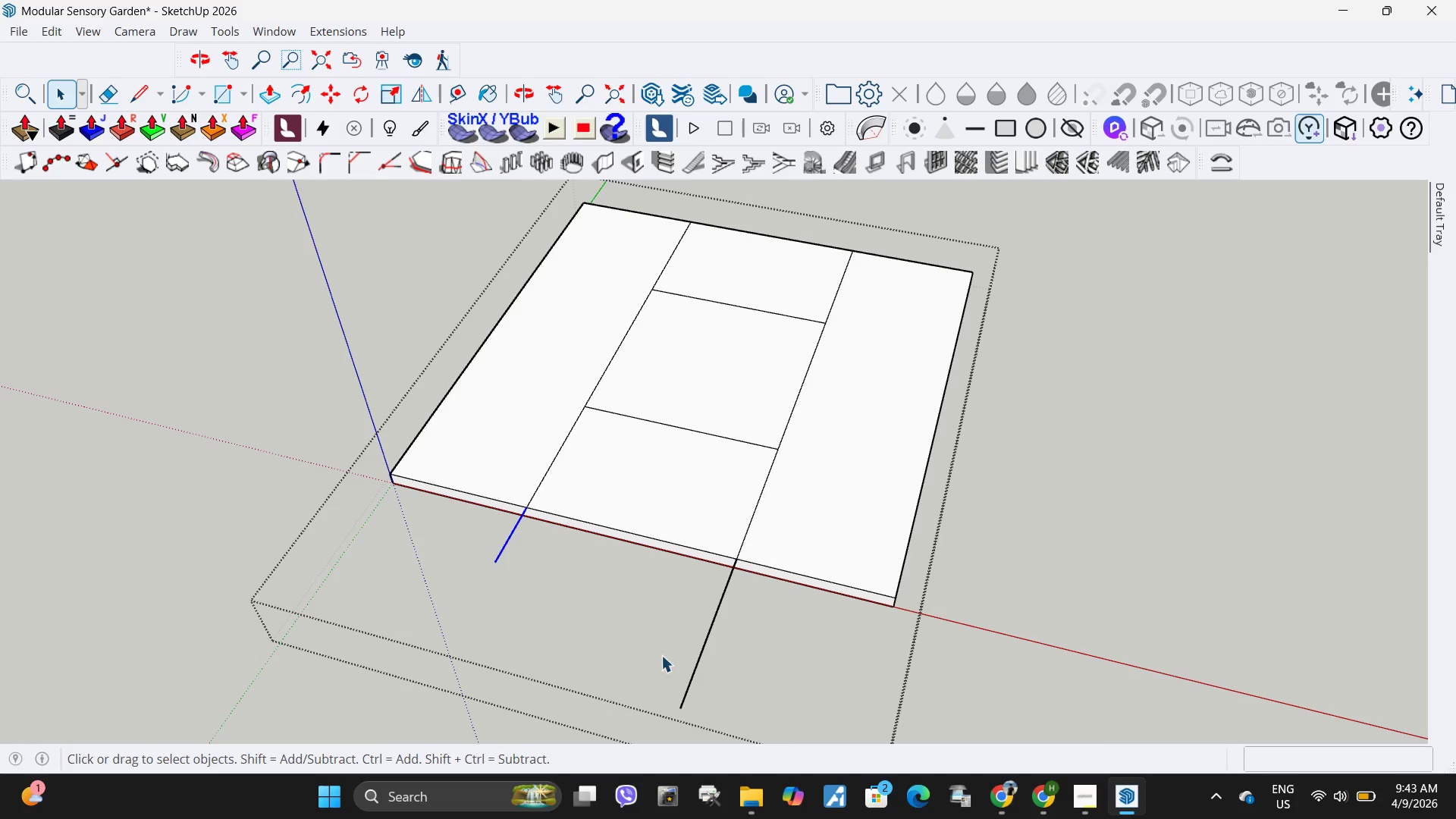 
key(Delete)
 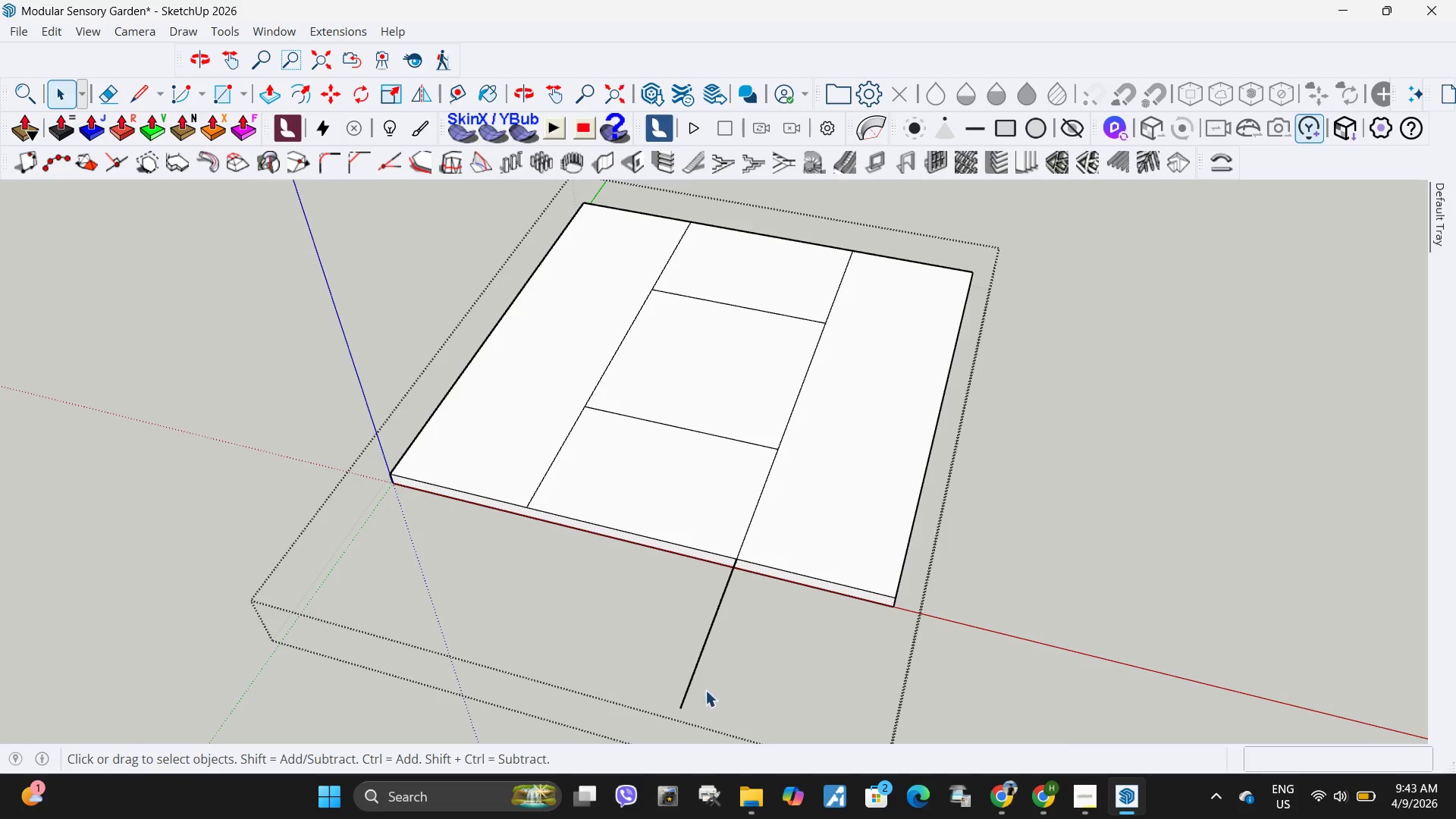 
left_click_drag(start_coordinate=[712, 695], to_coordinate=[632, 653])
 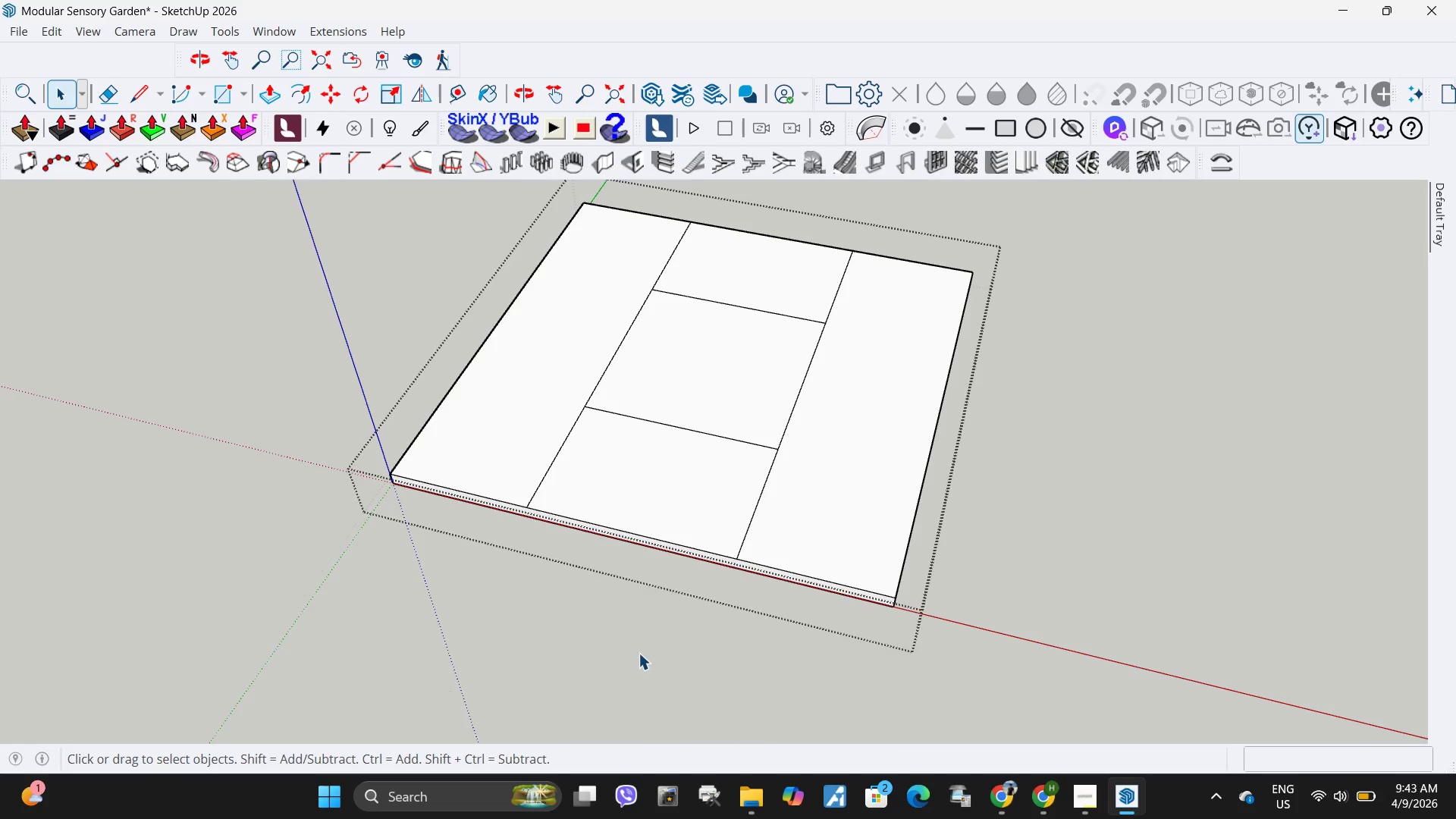 
key(Delete)